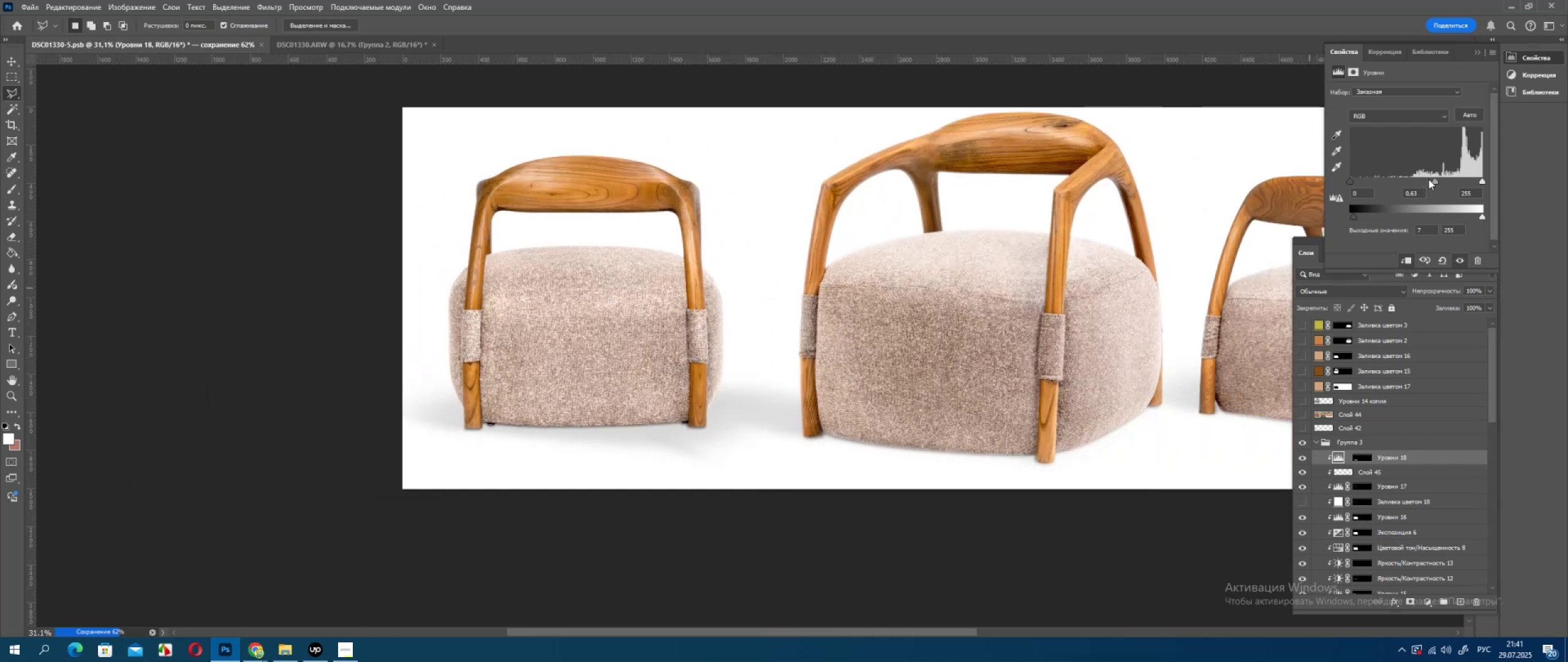 
left_click([1428, 179])
 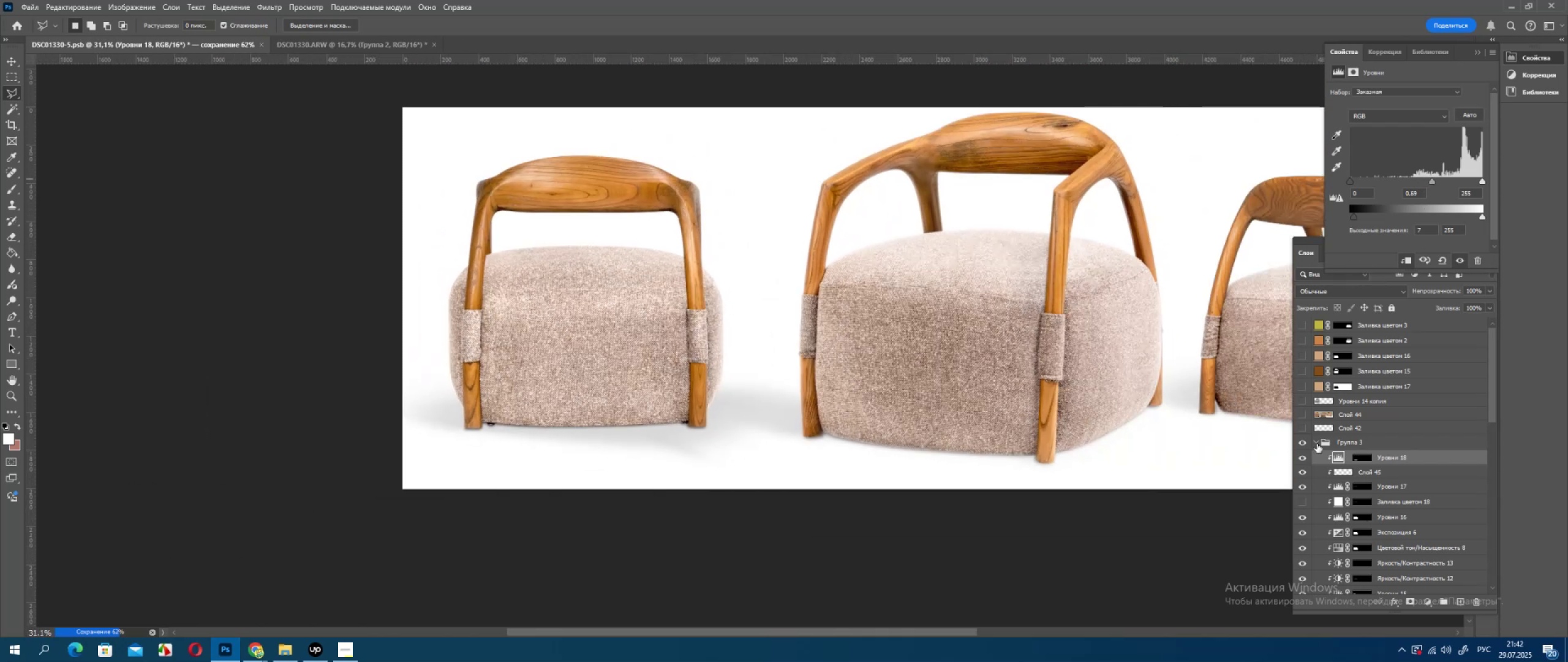 
left_click([1304, 458])
 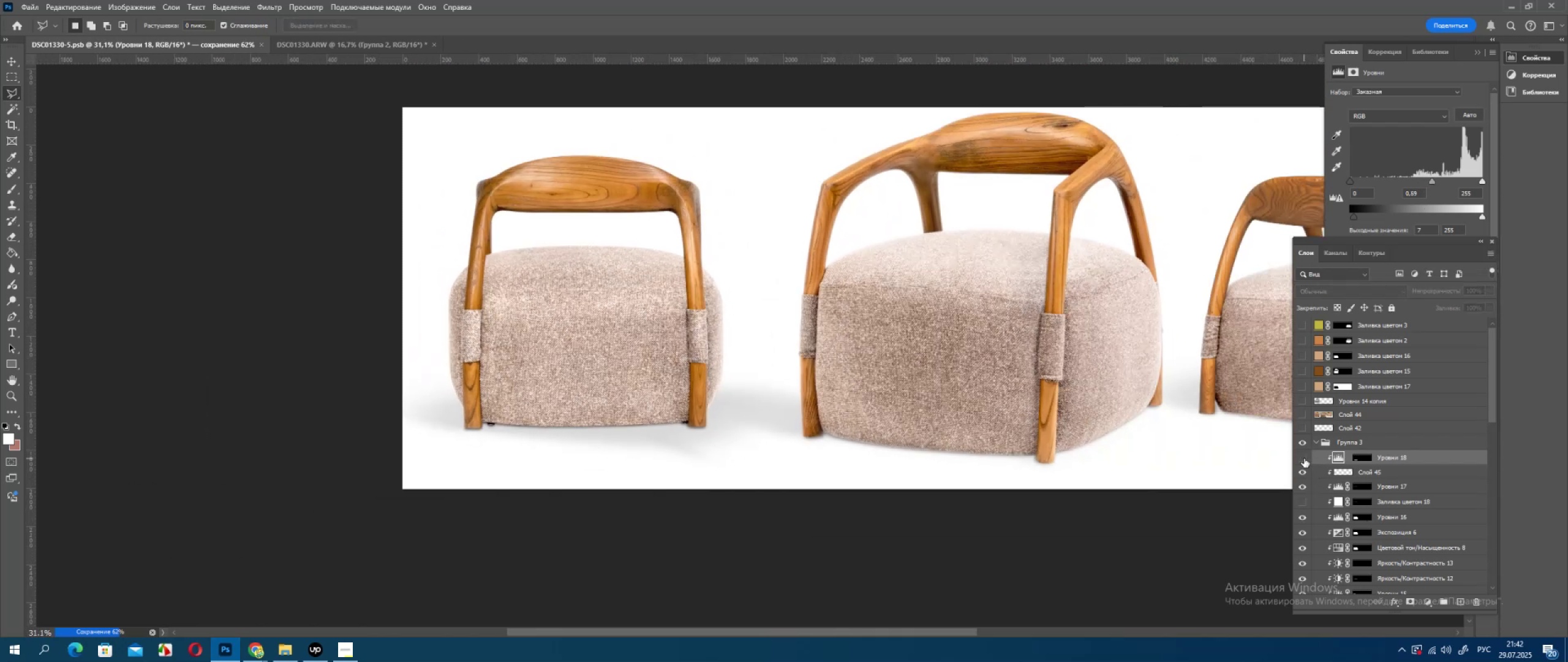 
left_click([1304, 458])
 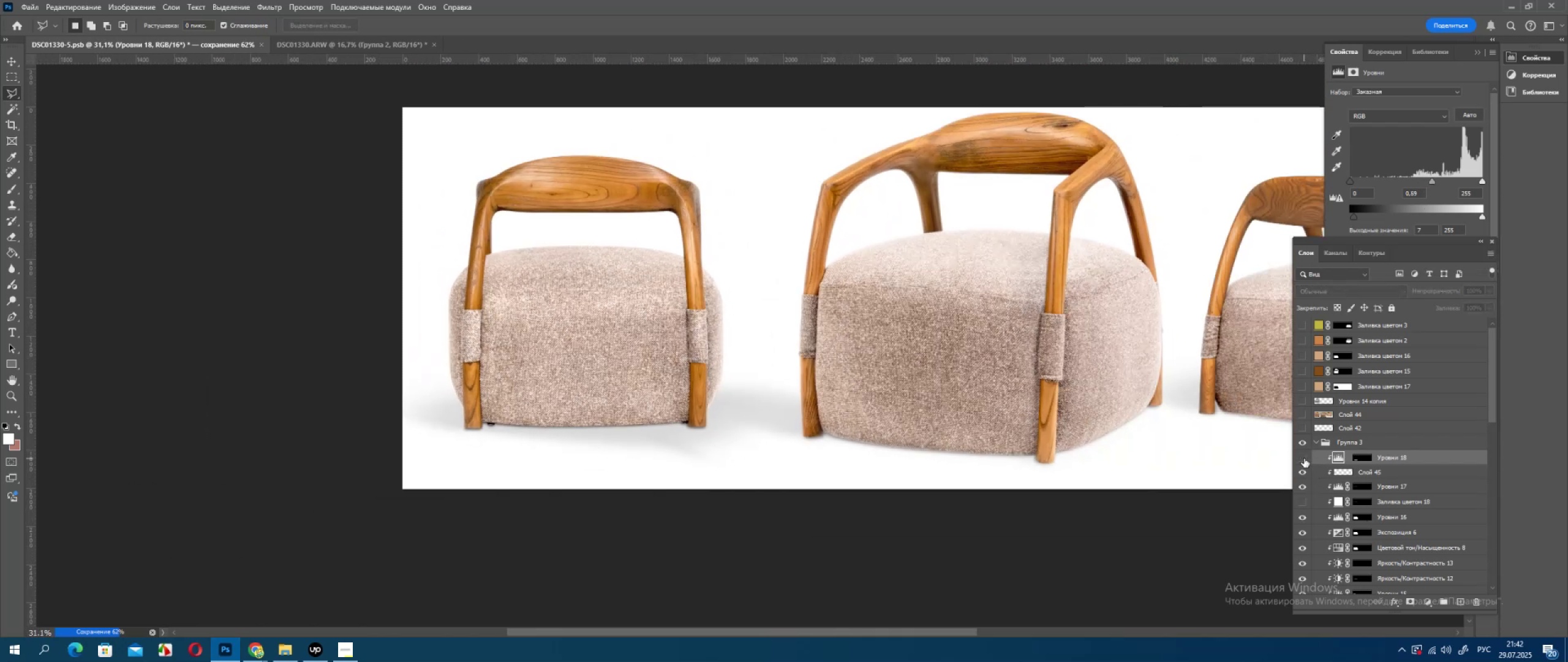 
double_click([1304, 458])
 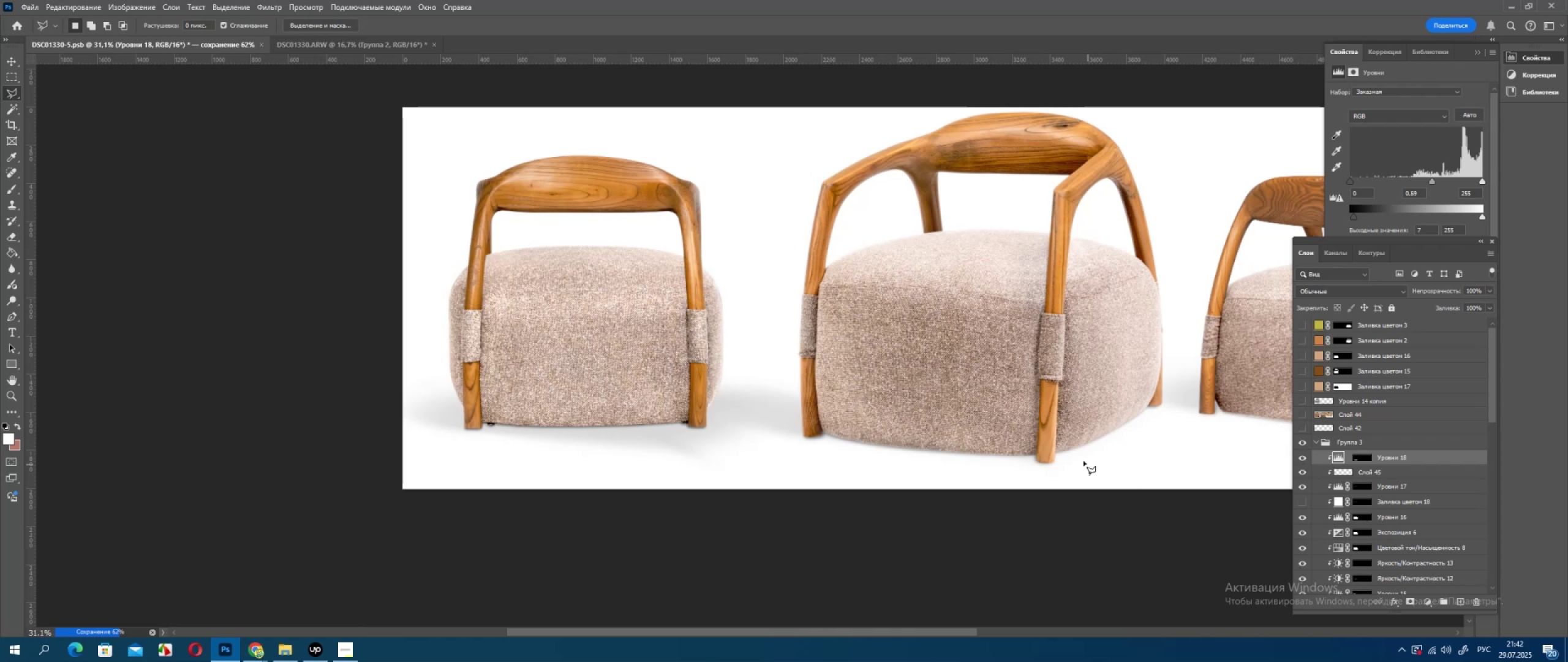 
hold_key(key=Space, duration=0.78)
 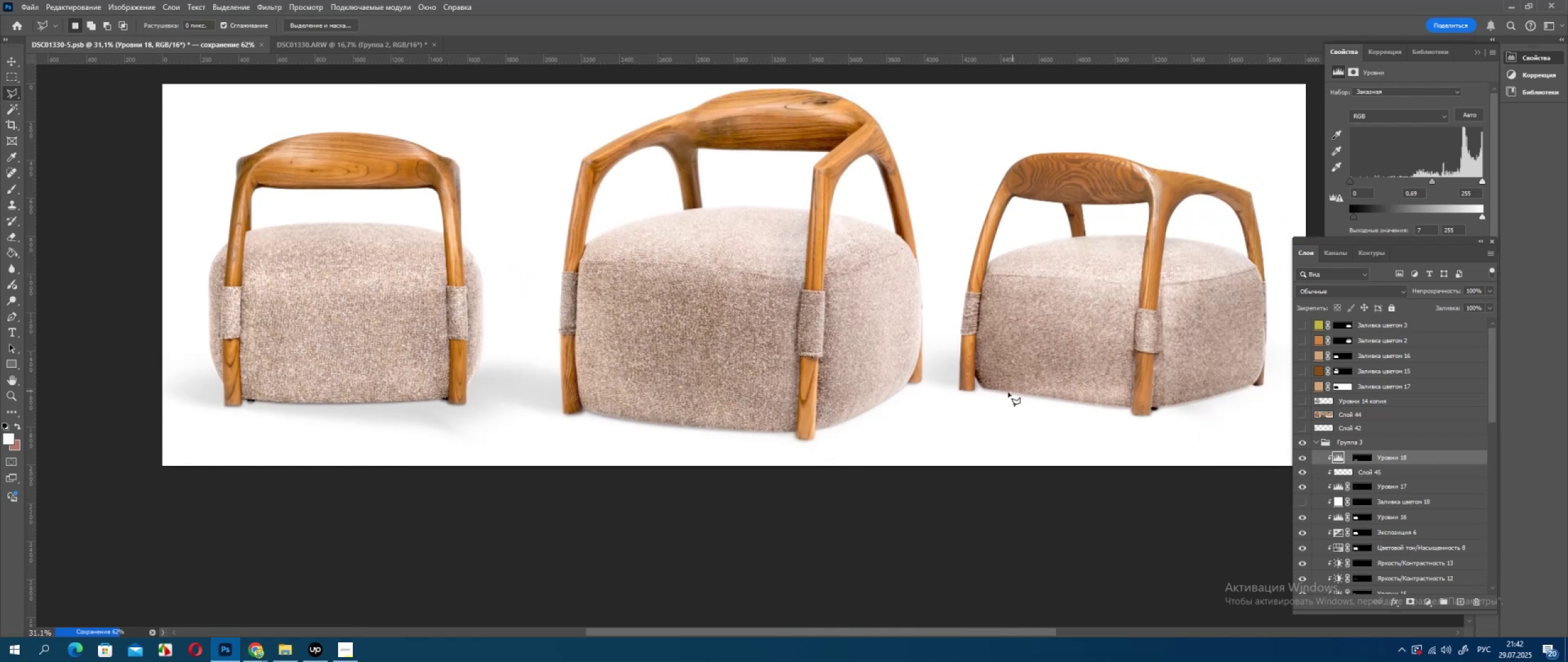 
left_click_drag(start_coordinate=[1073, 436], to_coordinate=[833, 413])
 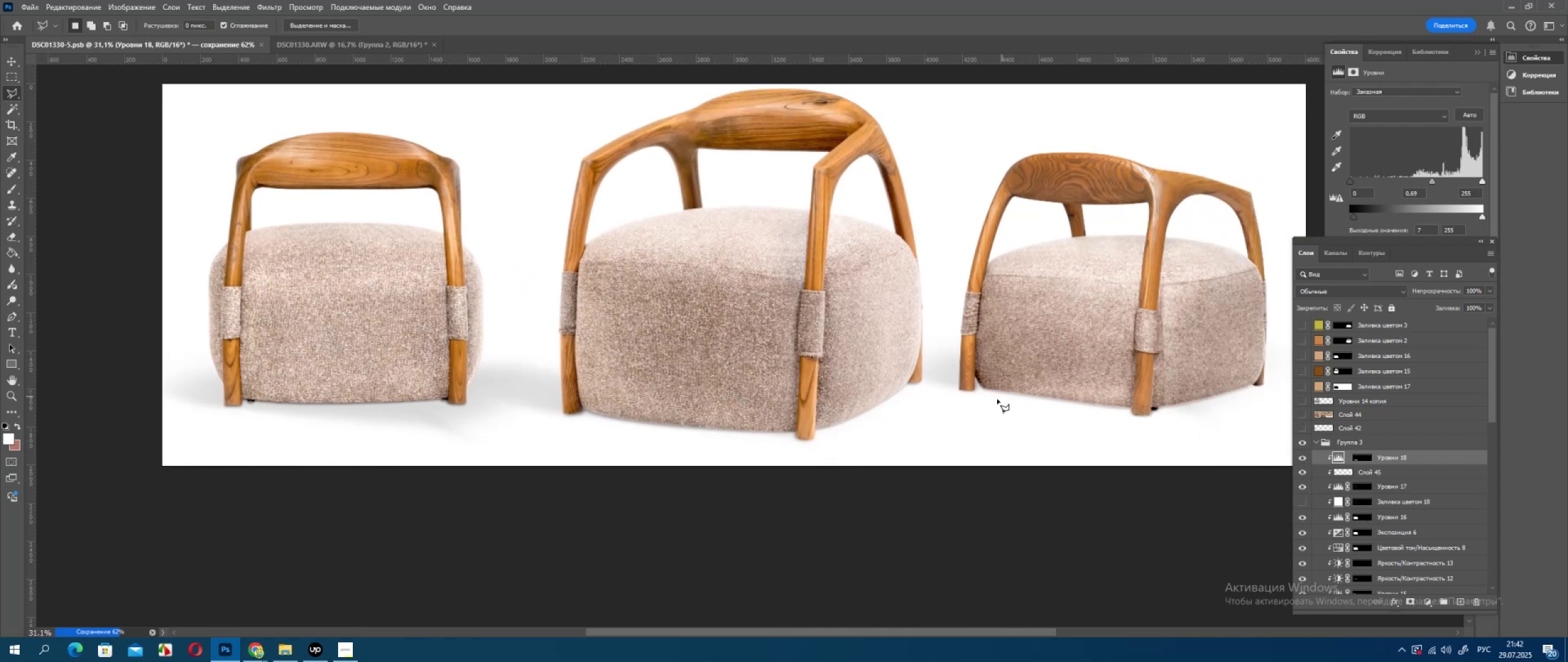 
hold_key(key=AltLeft, duration=0.38)
scroll: coordinate [912, 389], scroll_direction: down, amount: 1.0
 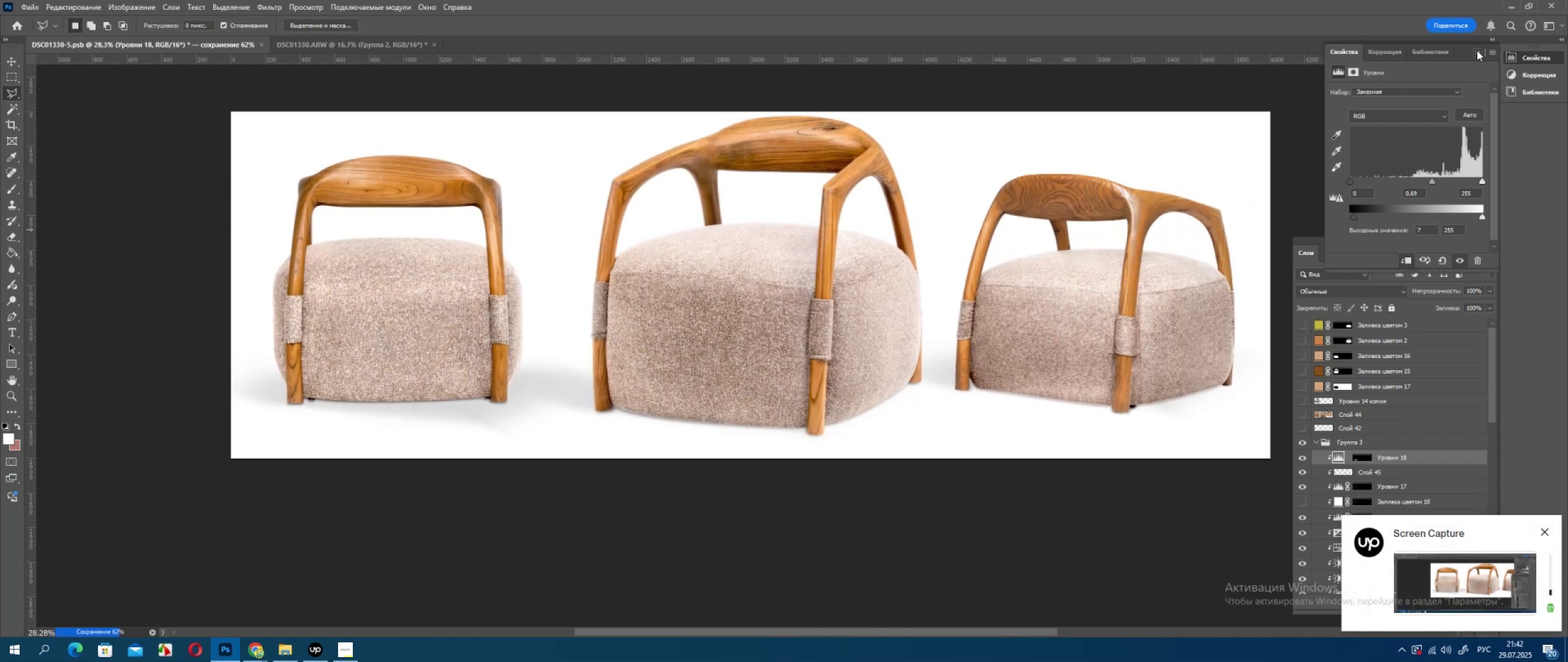 
hold_key(key=Space, duration=0.73)
 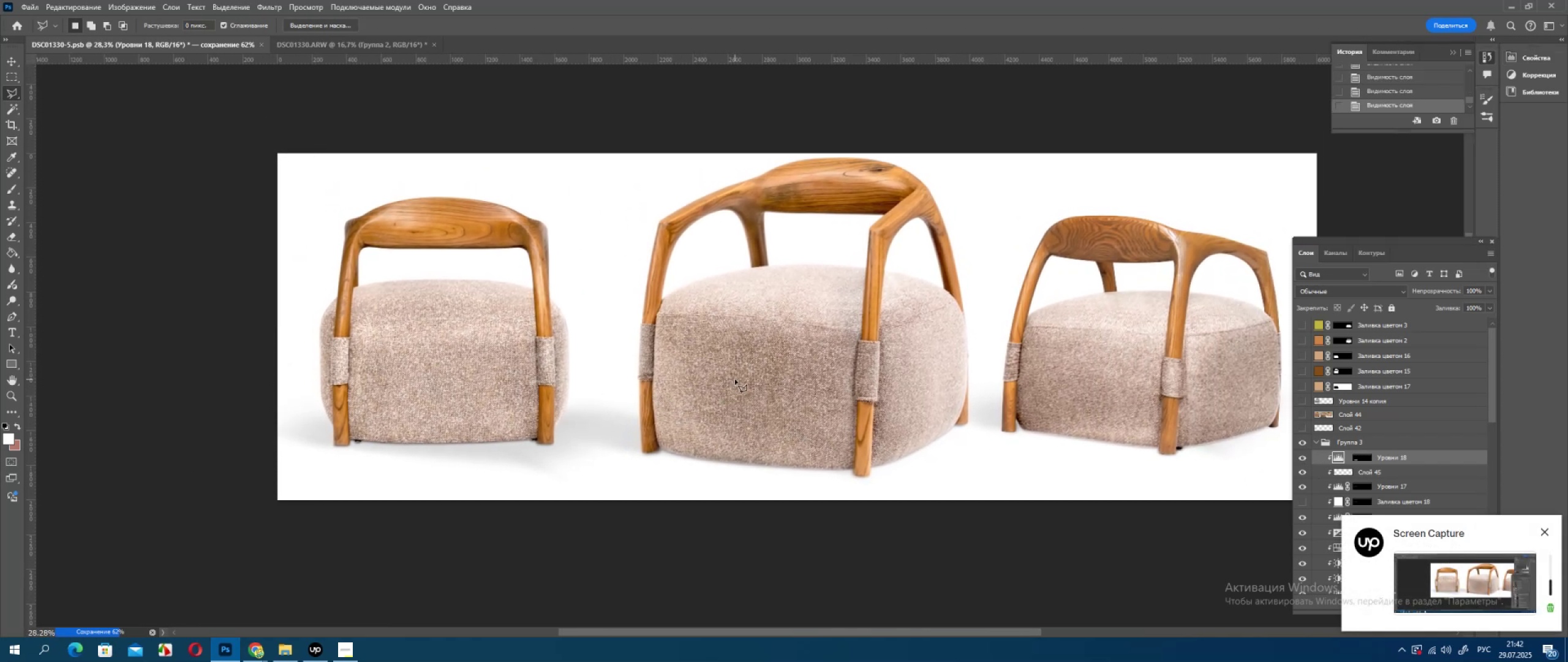 
left_click_drag(start_coordinate=[610, 355], to_coordinate=[657, 397])
 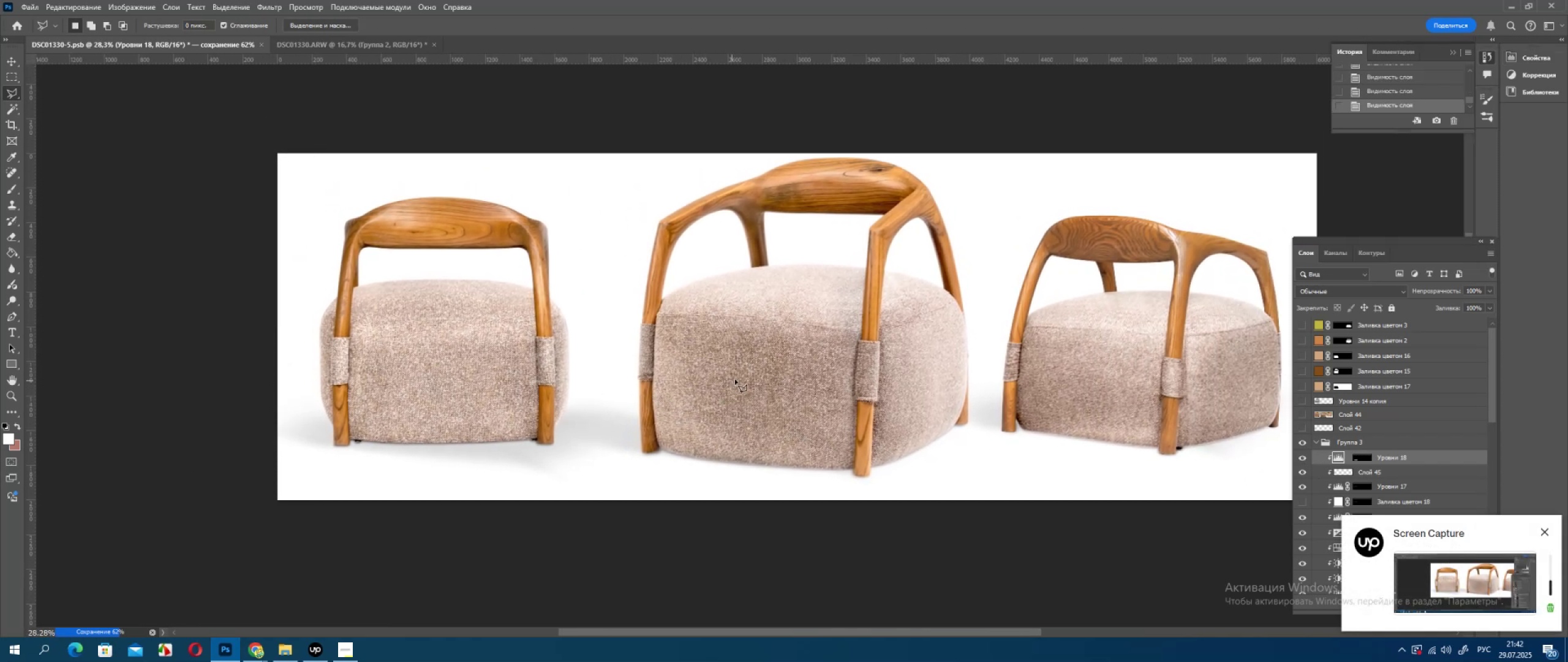 
scroll: coordinate [737, 381], scroll_direction: down, amount: 2.0
 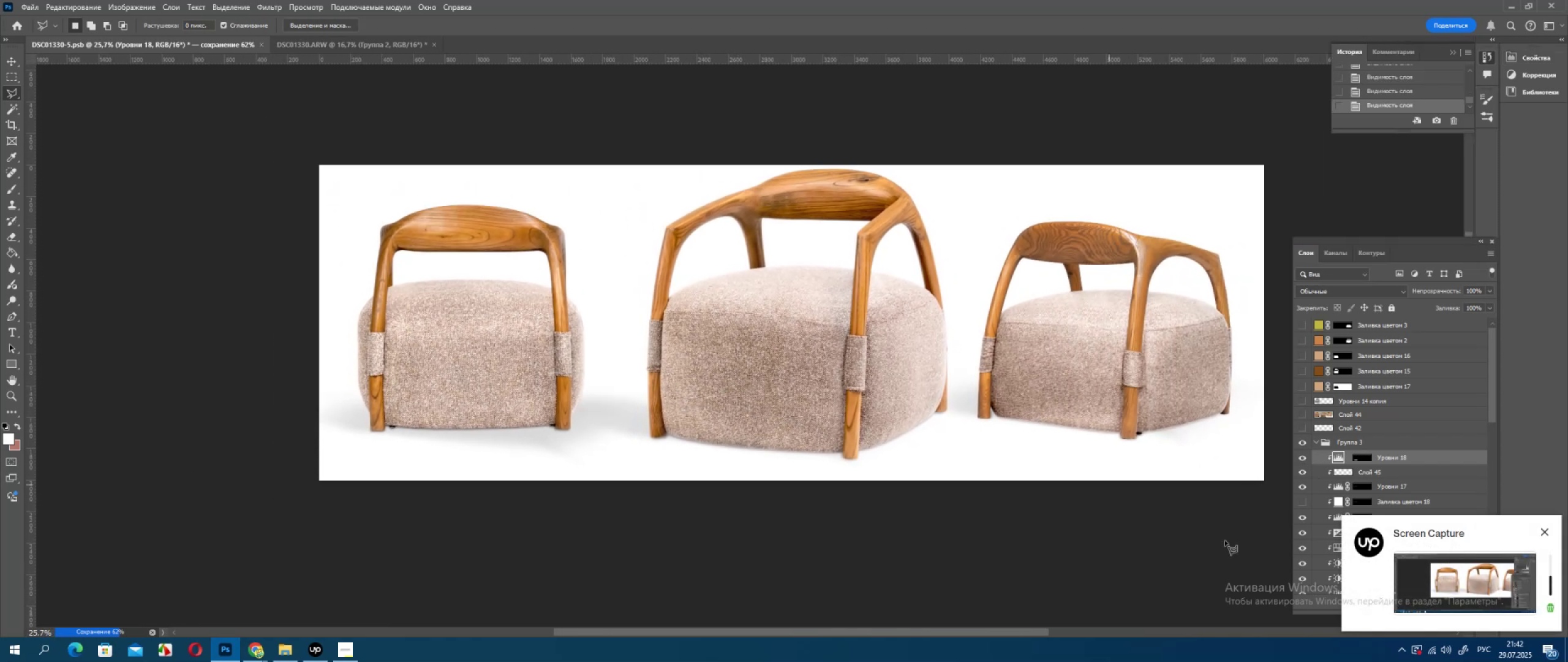 
key(Alt+AltLeft)
 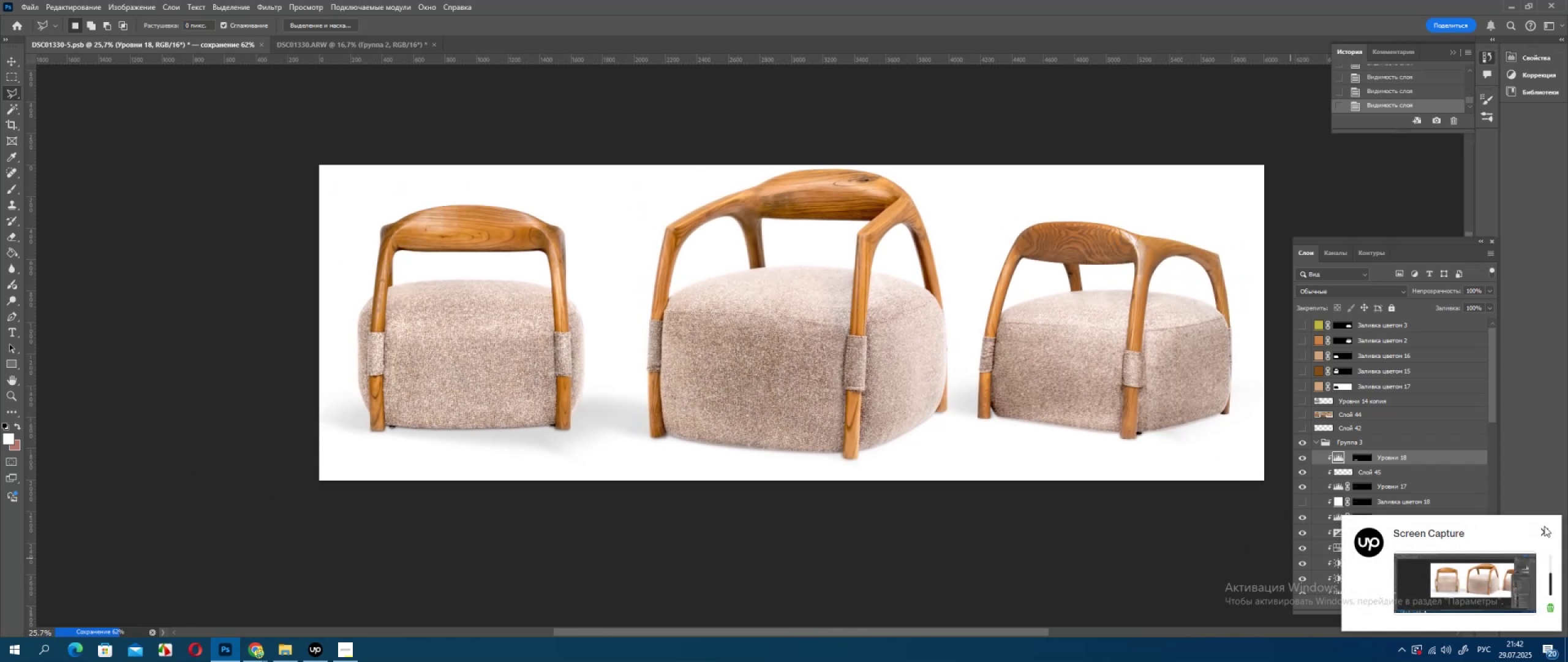 
left_click([1539, 530])
 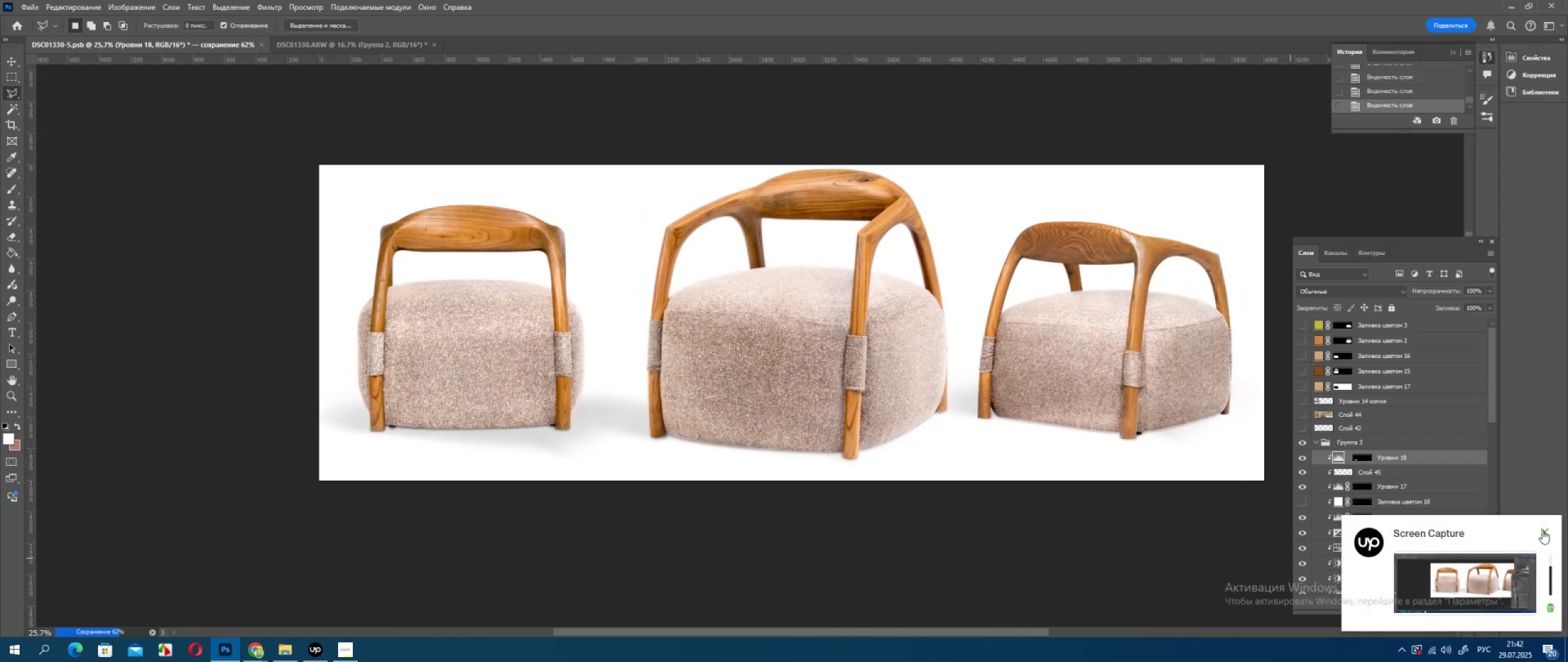 
left_click([1545, 529])
 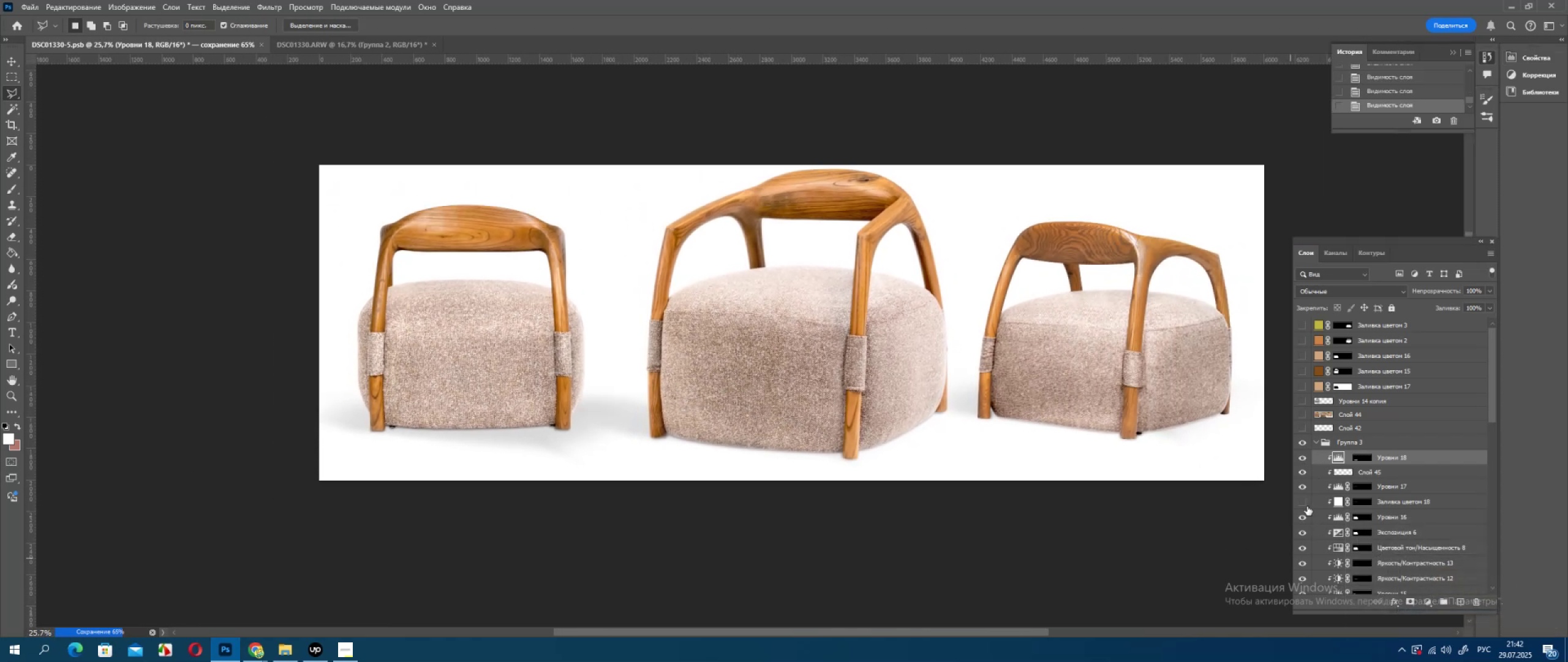 
left_click([1305, 504])
 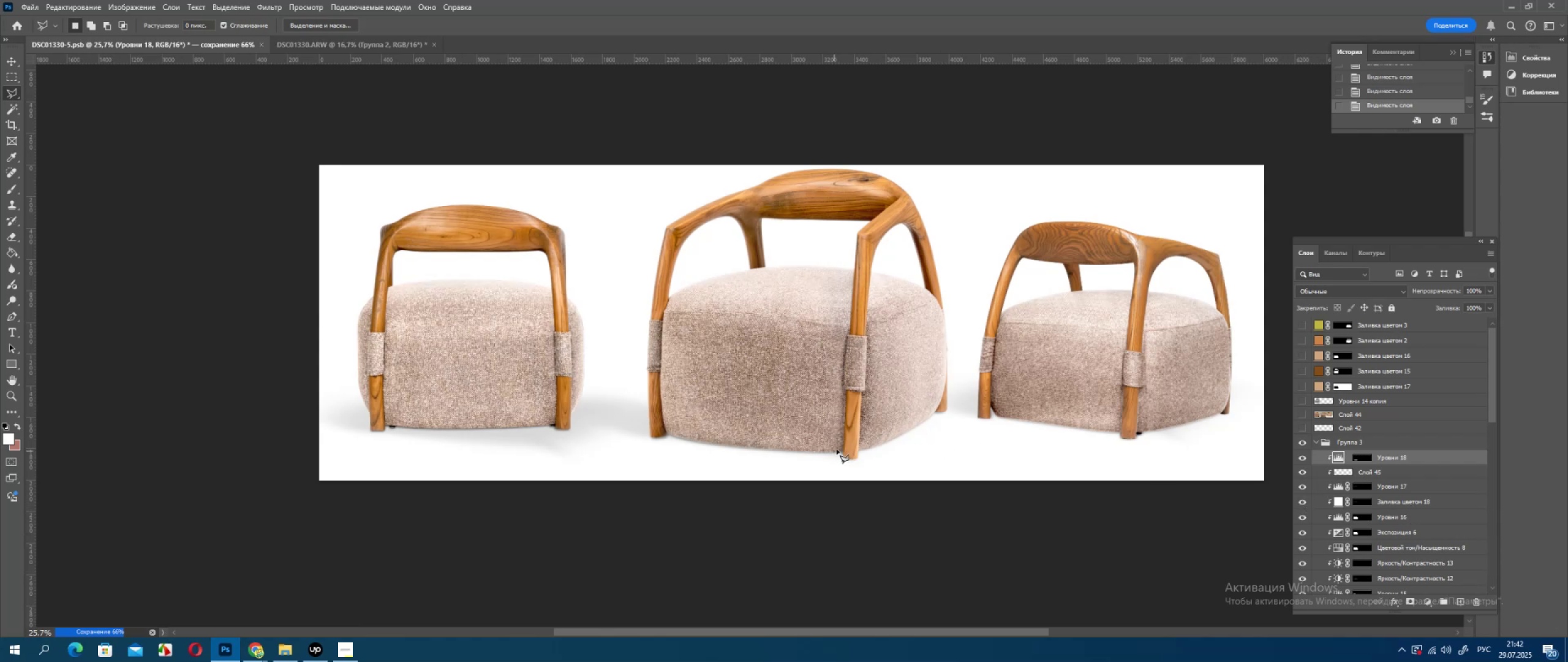 
wait(9.19)
 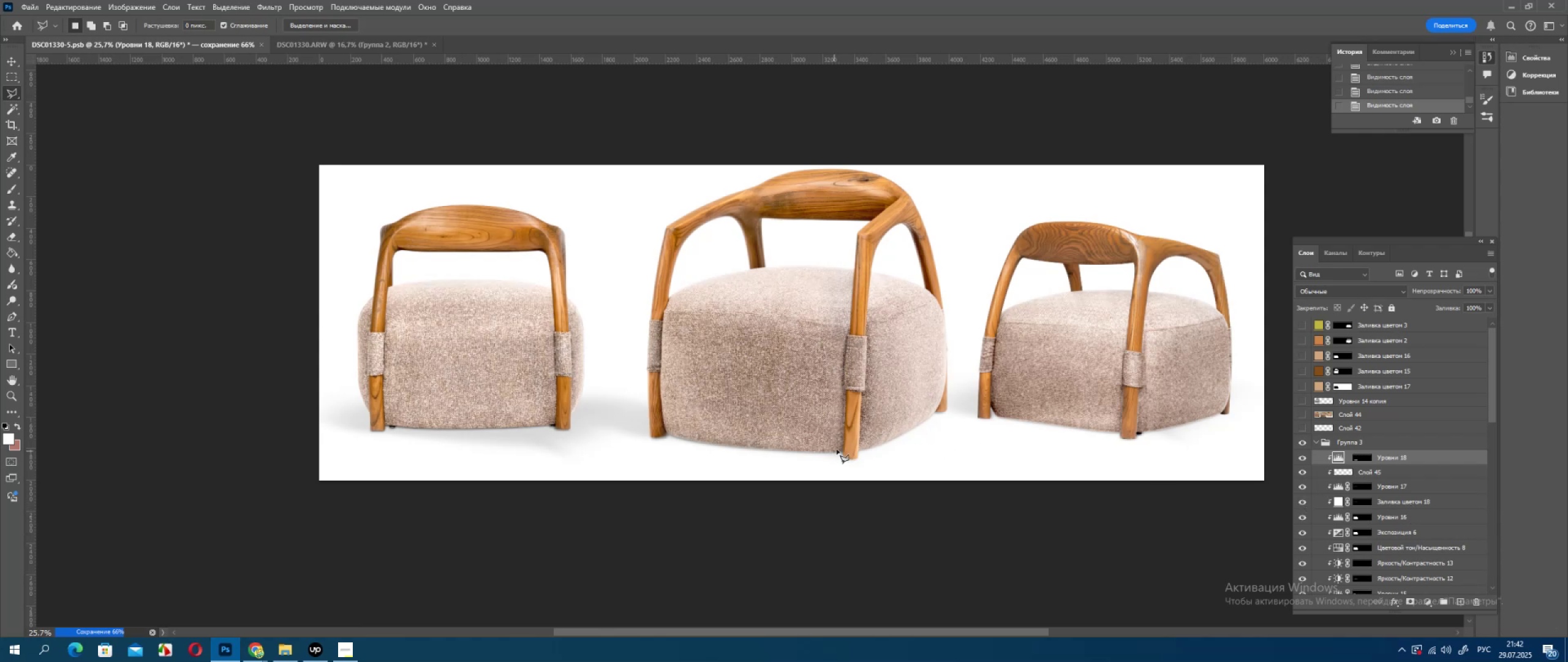 
hold_key(key=Space, duration=0.79)
 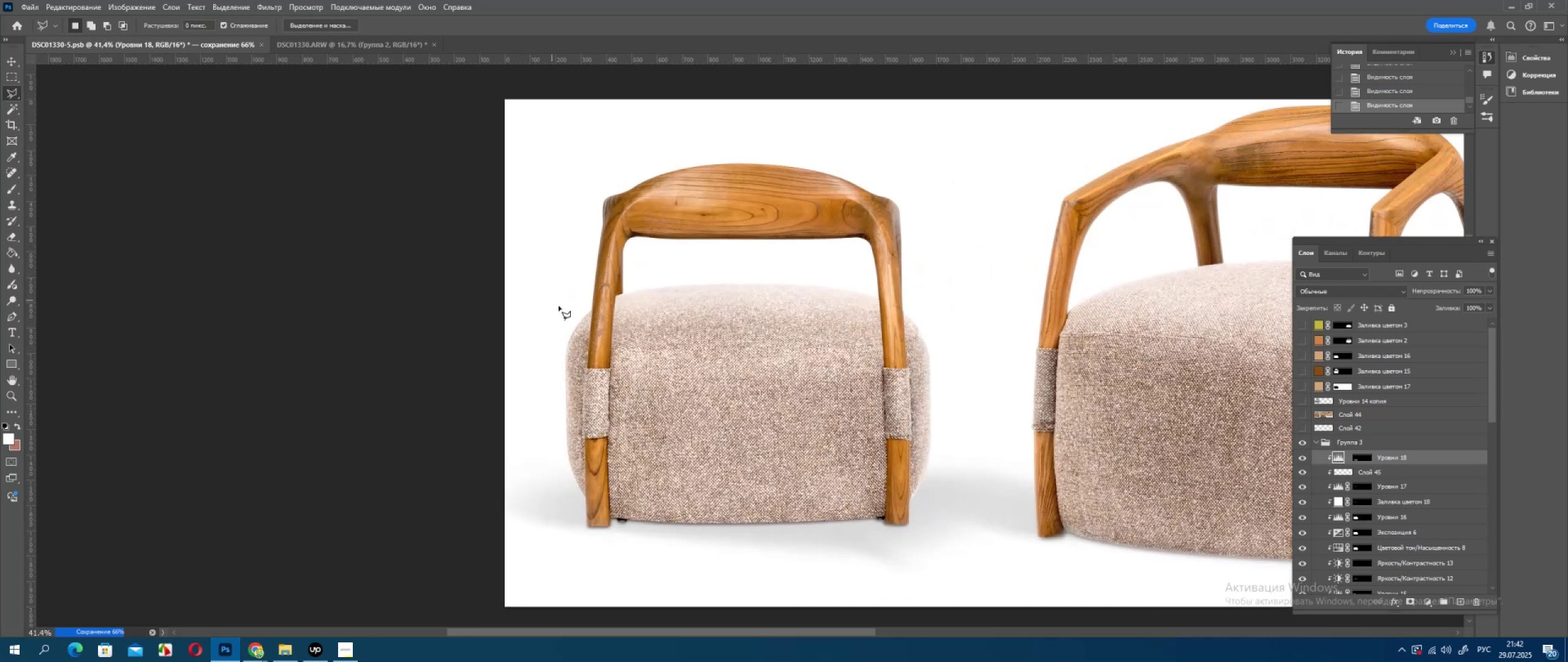 
left_click_drag(start_coordinate=[407, 345], to_coordinate=[607, 357])
 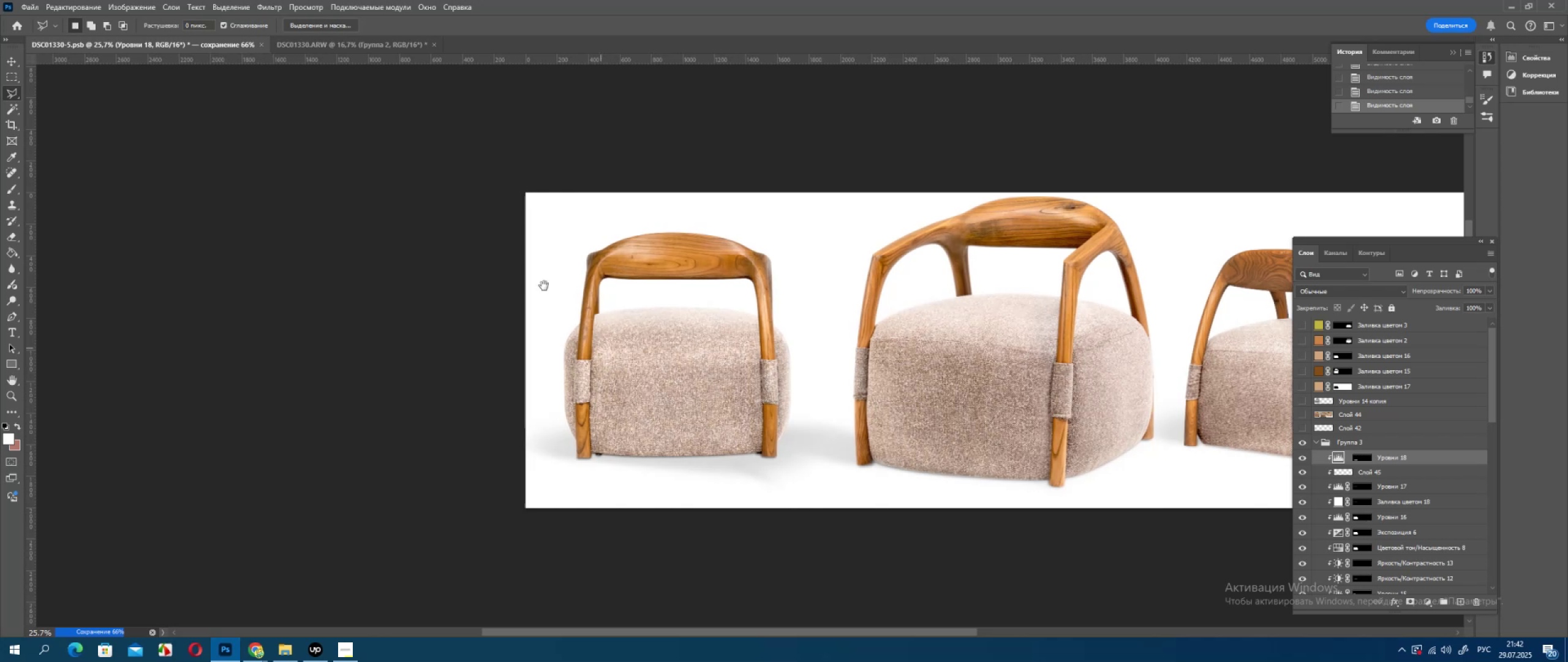 
hold_key(key=AltLeft, duration=0.78)
scroll: coordinate [568, 314], scroll_direction: up, amount: 9.0
 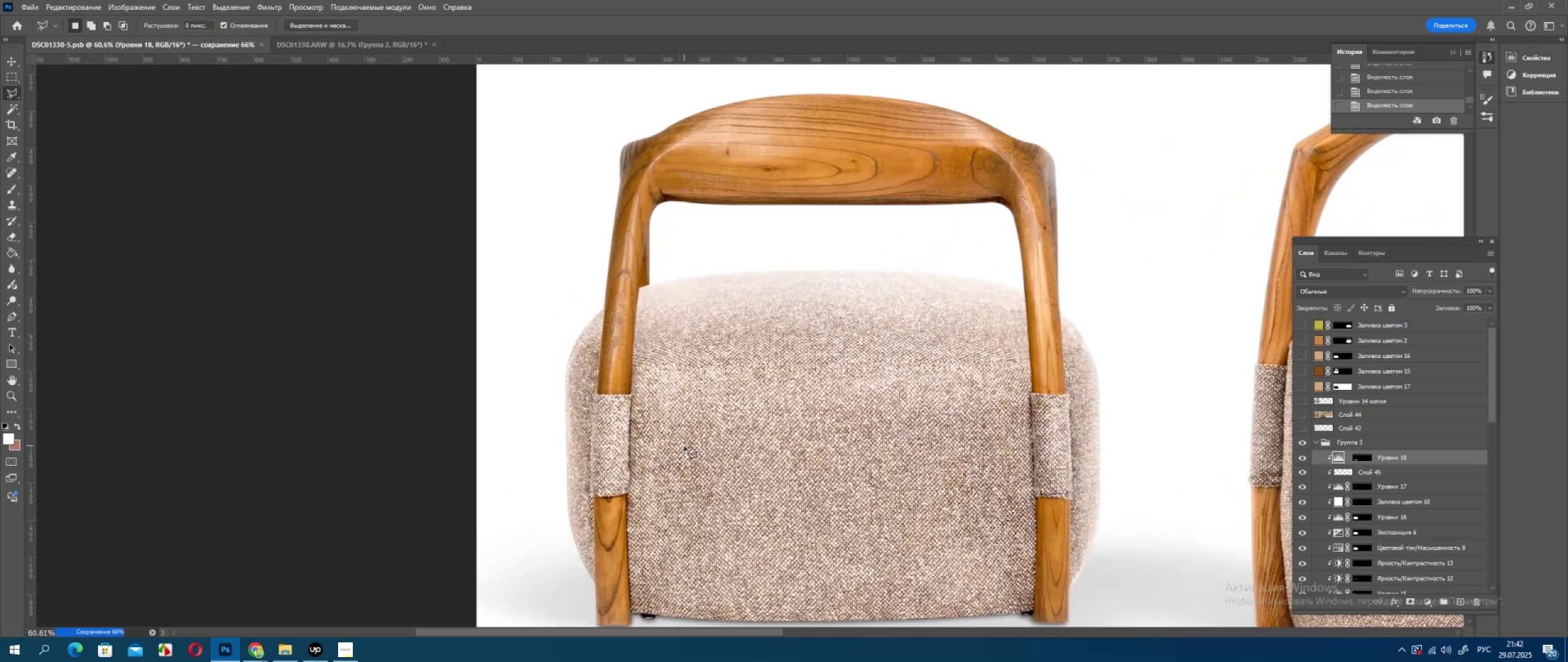 
hold_key(key=AltLeft, duration=1.01)
scroll: coordinate [781, 422], scroll_direction: down, amount: 11.0
 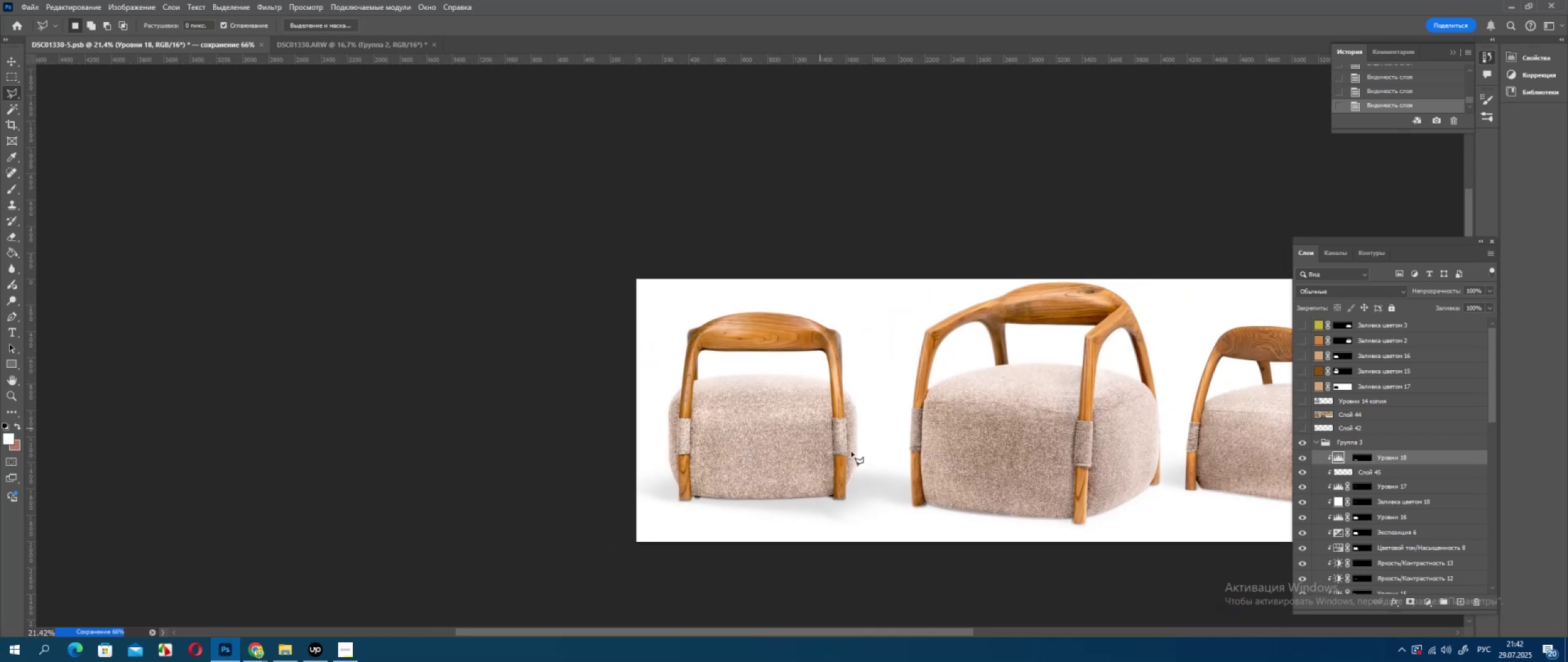 
hold_key(key=Space, duration=0.73)
 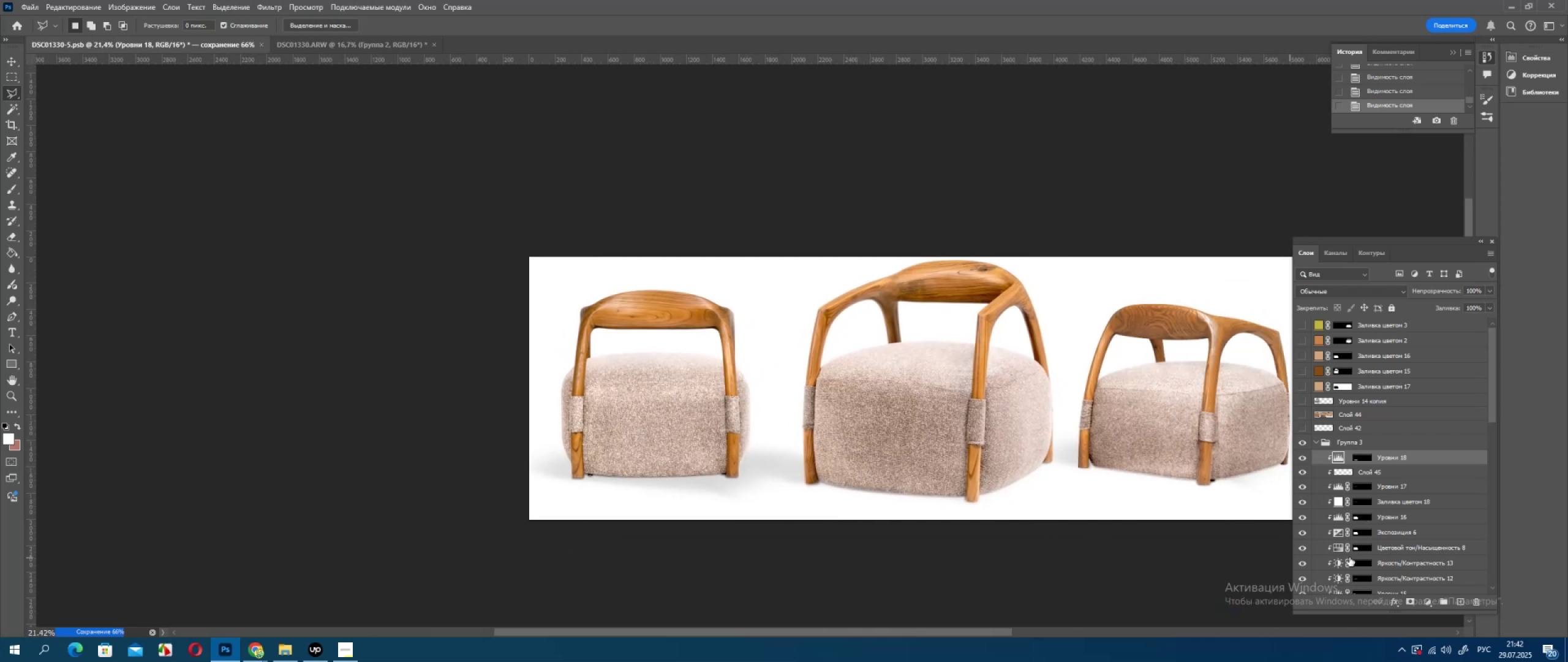 
left_click_drag(start_coordinate=[895, 487], to_coordinate=[788, 465])
 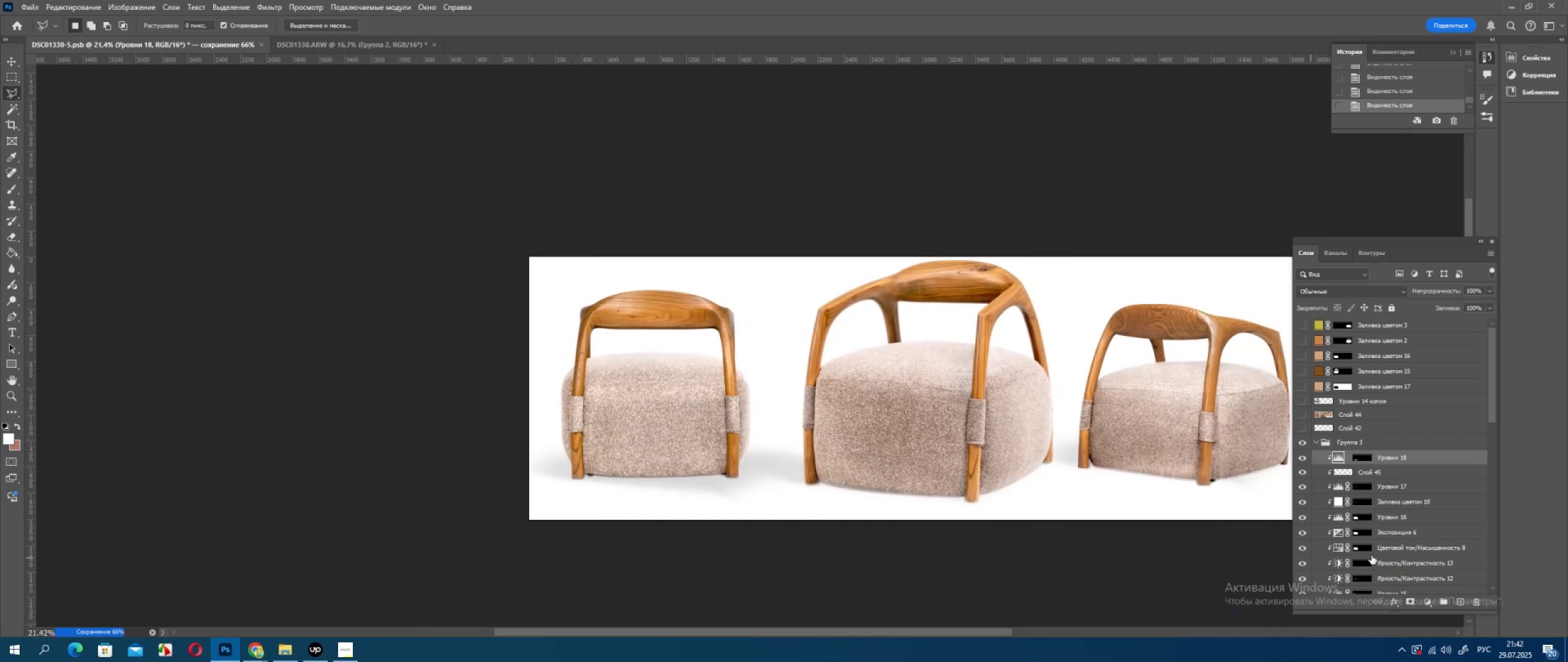 
scroll: coordinate [1378, 508], scroll_direction: down, amount: 27.0
 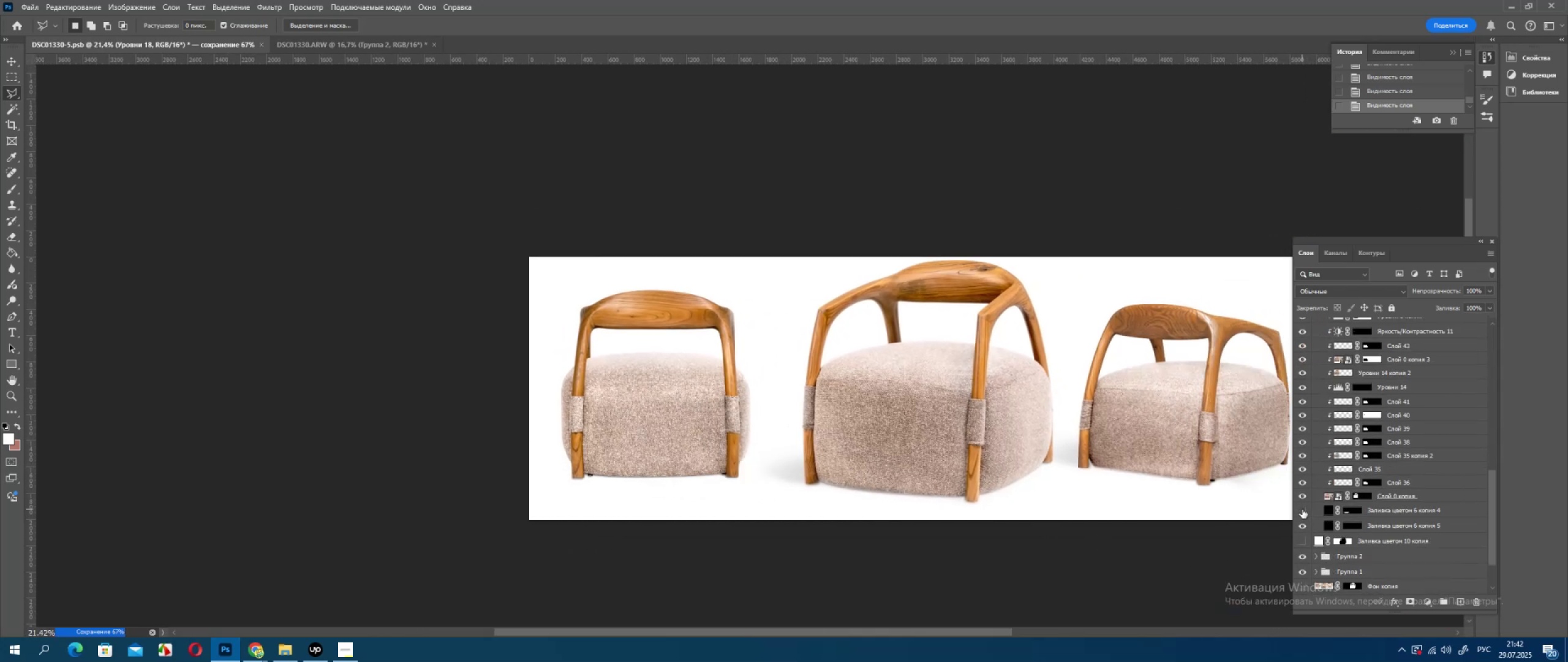 
left_click([1302, 509])
 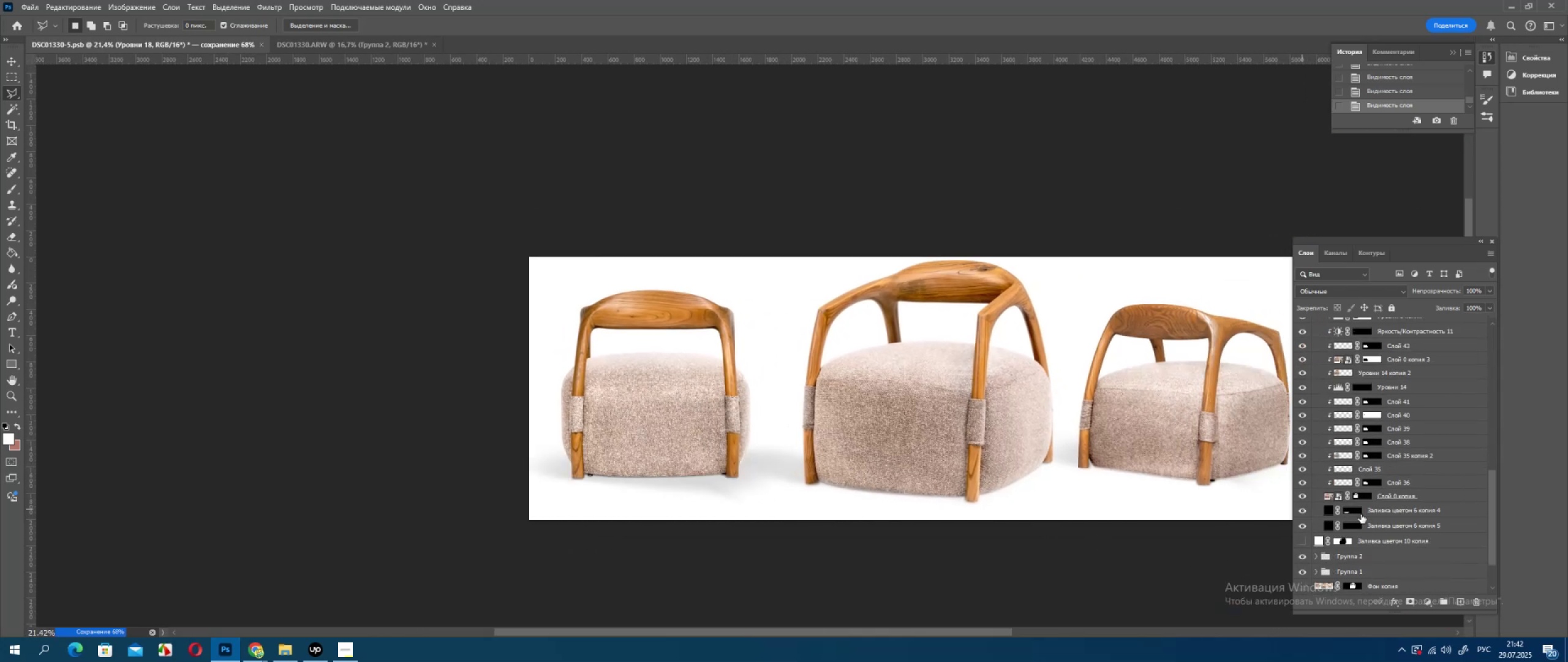 
left_click([1357, 512])
 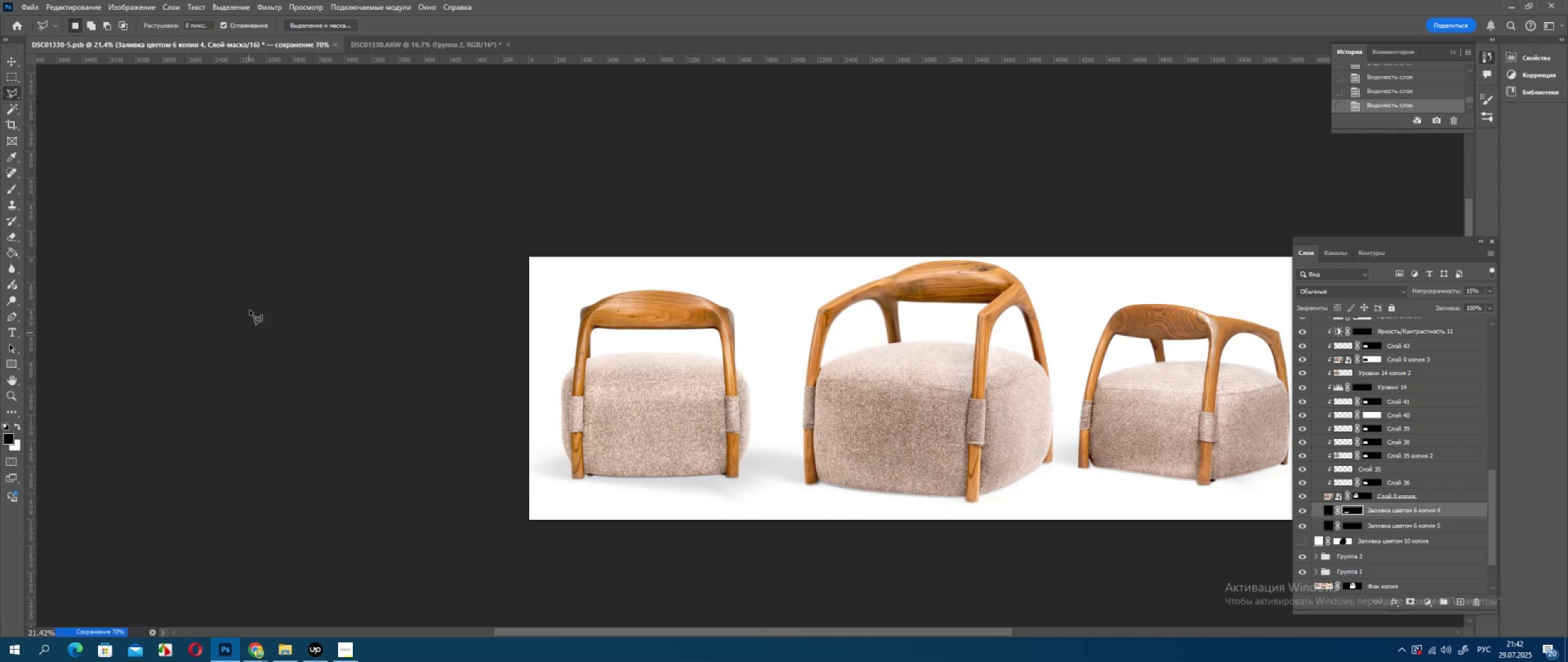 
hold_key(key=AltLeft, duration=0.69)
scroll: coordinate [633, 523], scroll_direction: up, amount: 10.0
 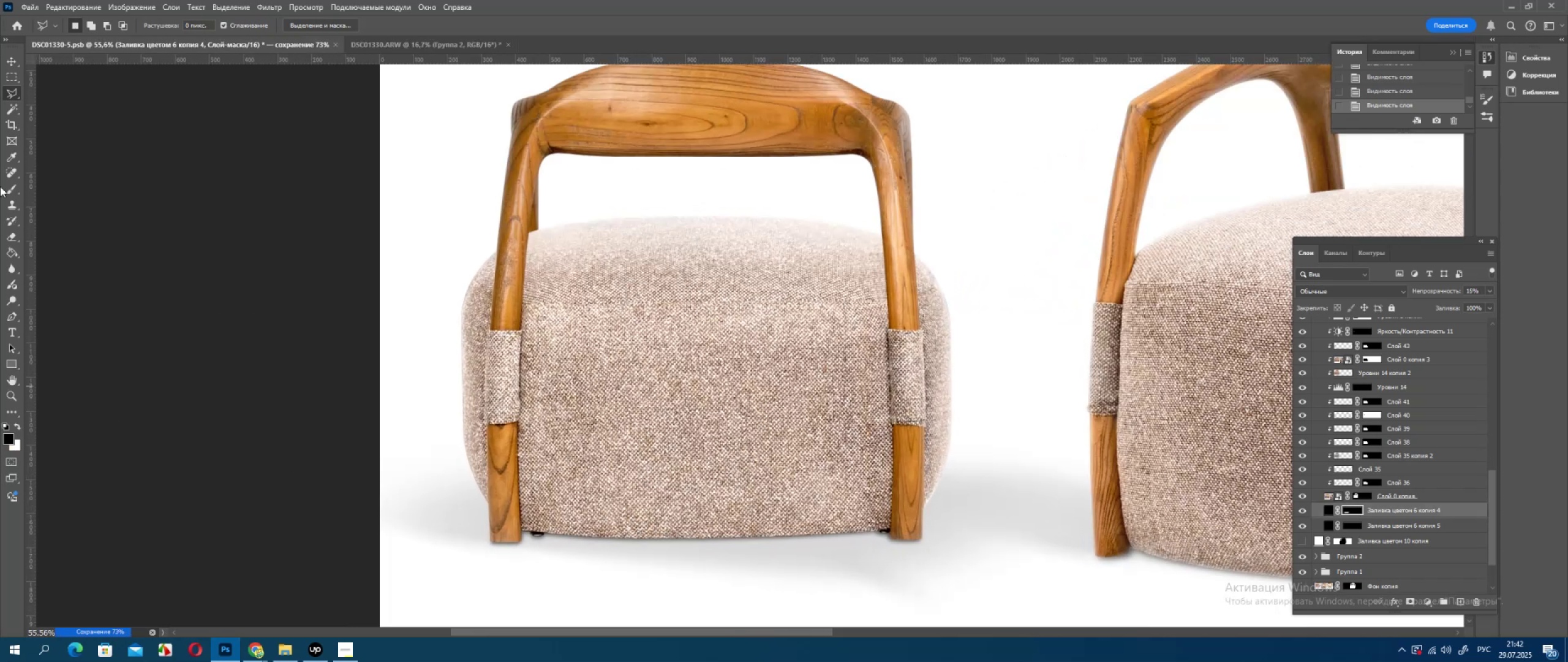 
left_click([7, 185])
 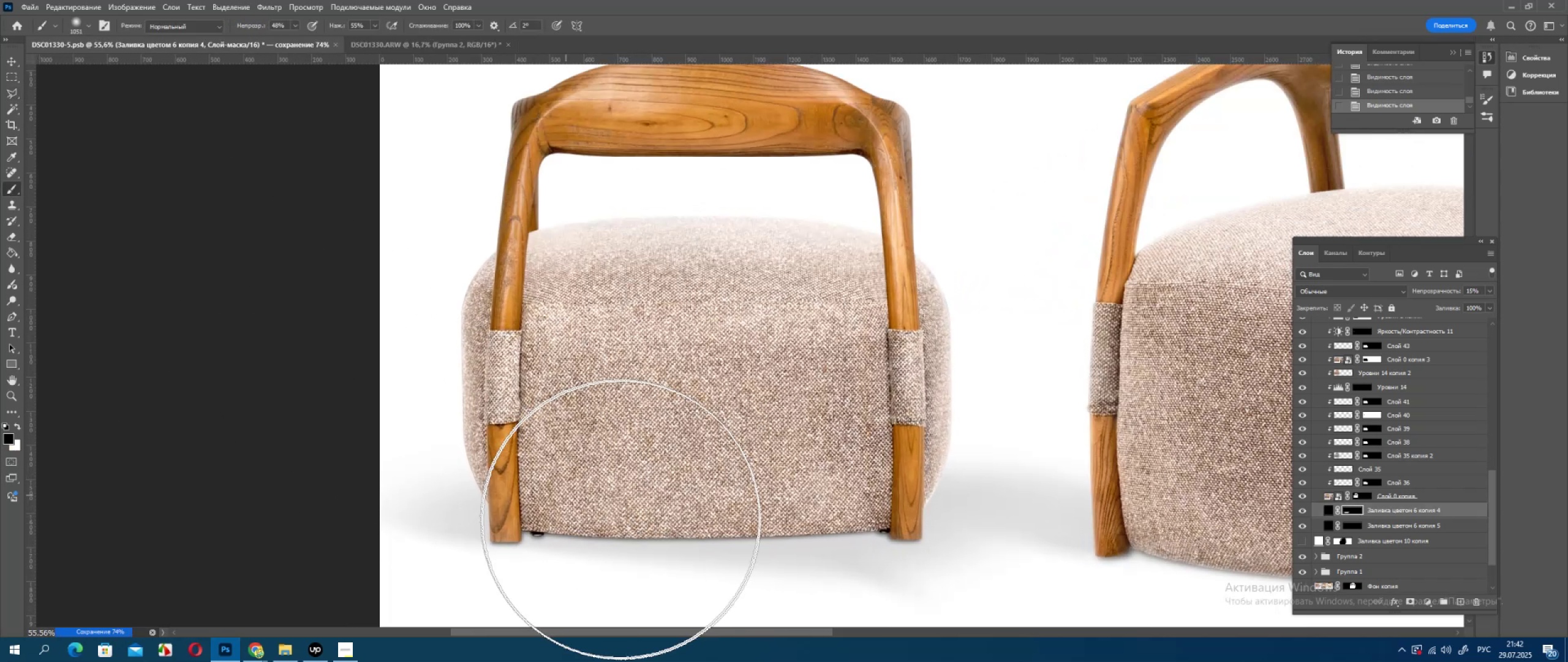 
hold_key(key=AltLeft, duration=0.78)
 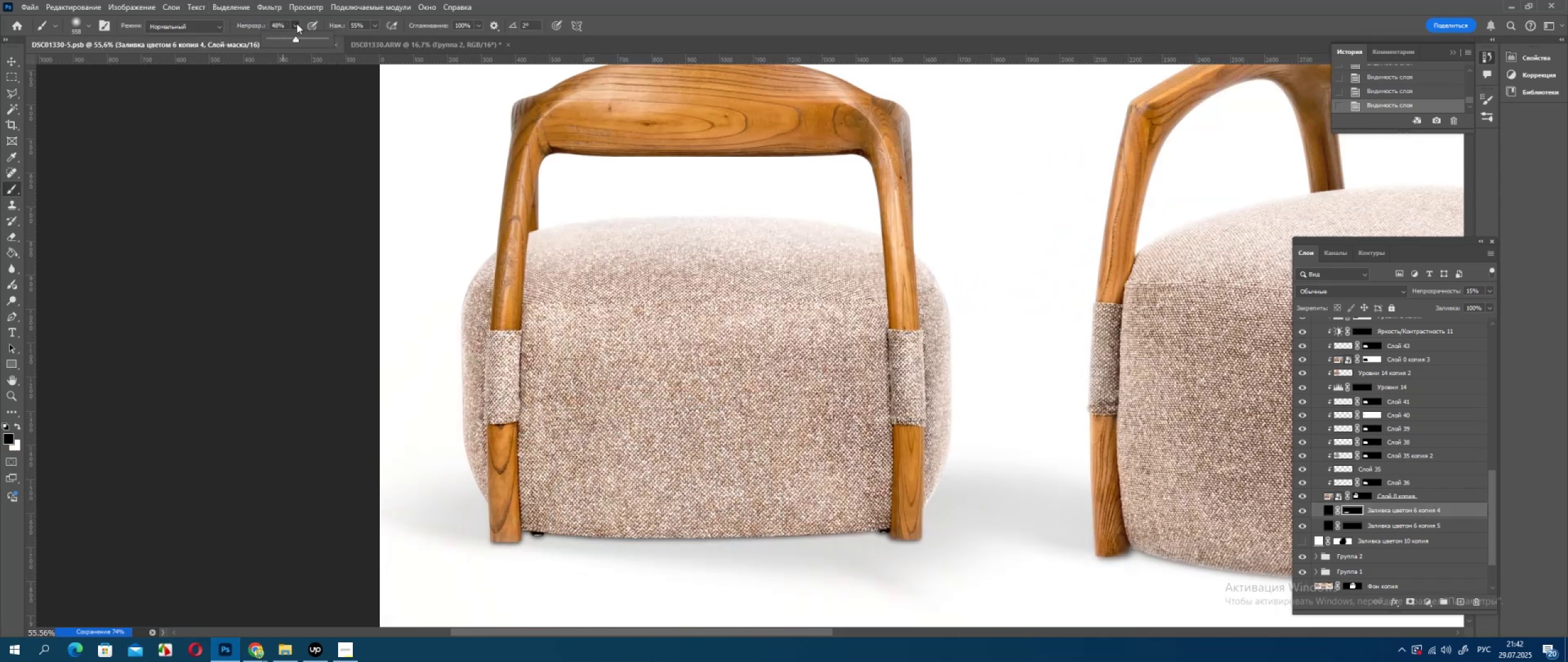 
left_click_drag(start_coordinate=[298, 39], to_coordinate=[687, 183])
 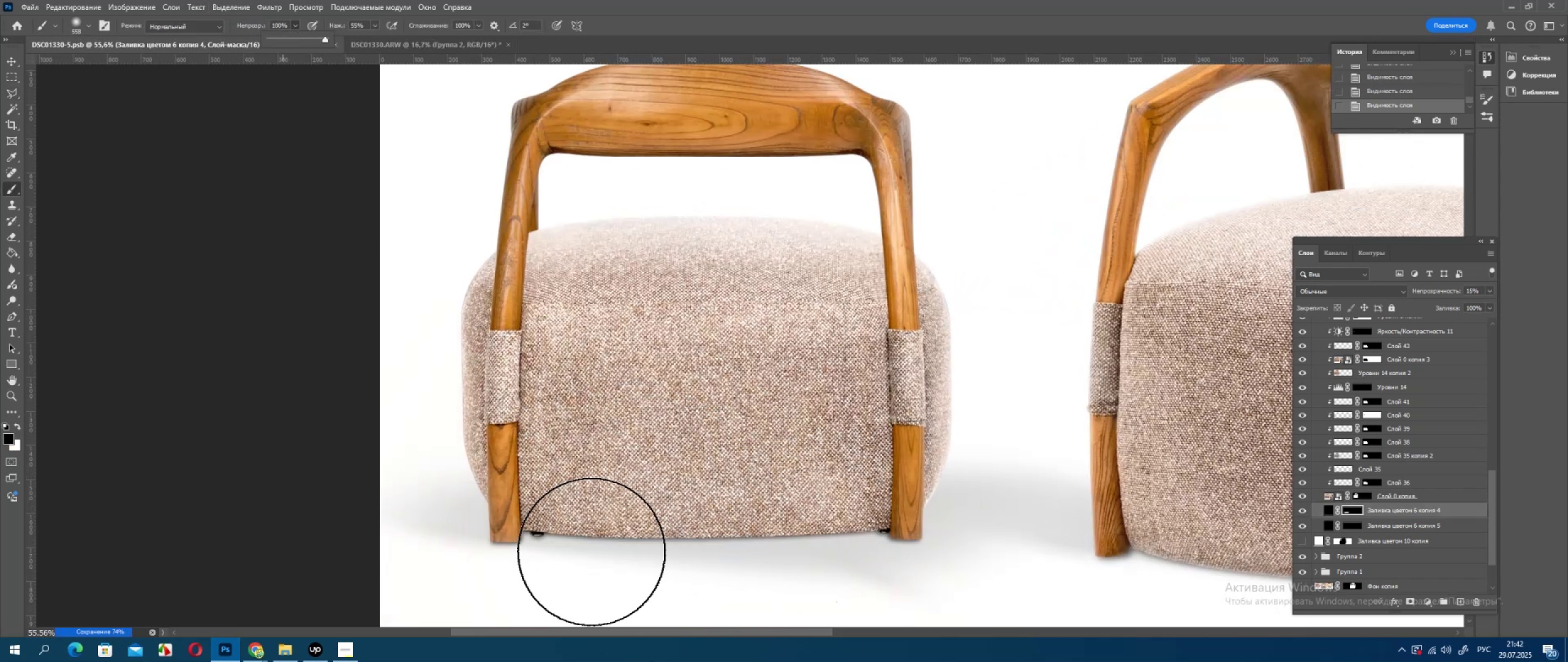 
left_click_drag(start_coordinate=[584, 549], to_coordinate=[704, 522])
 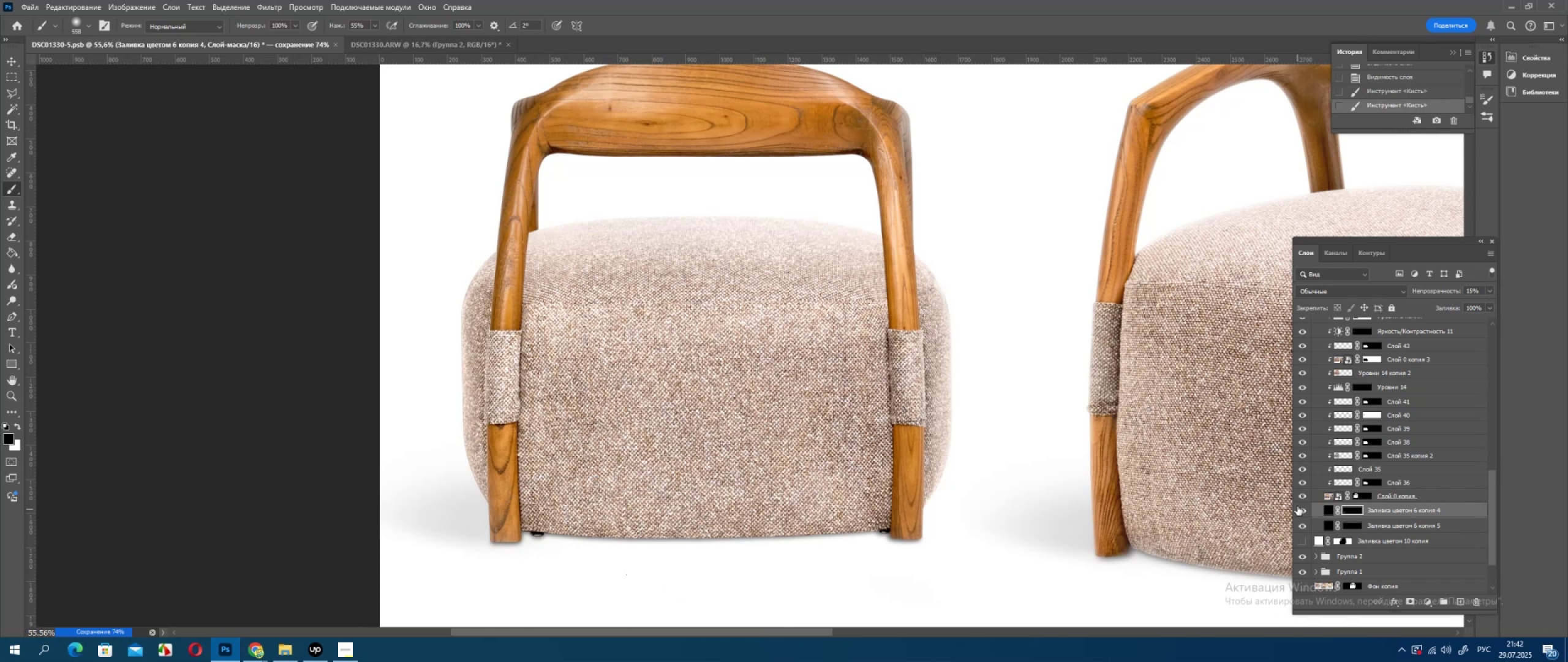 
left_click([1301, 508])
 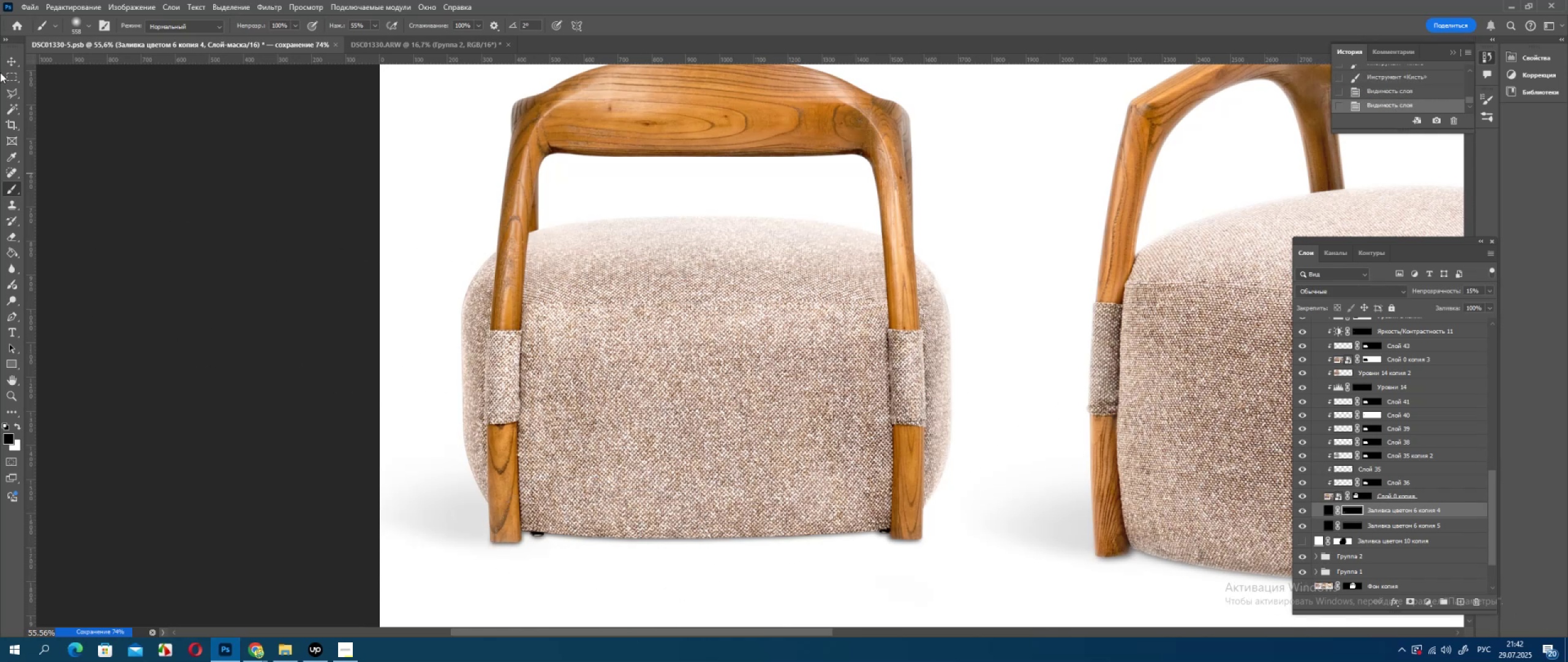 
key(ArrowLeft)
 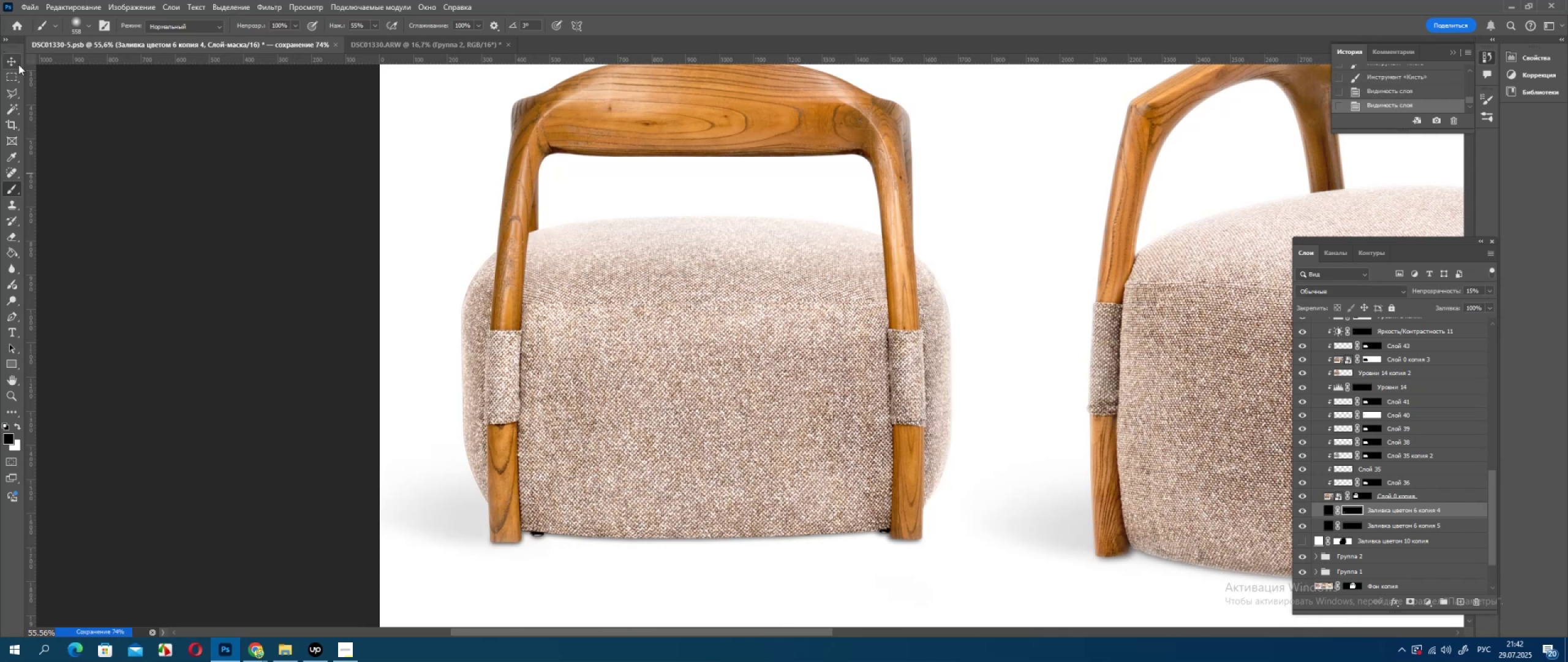 
left_click([18, 64])
 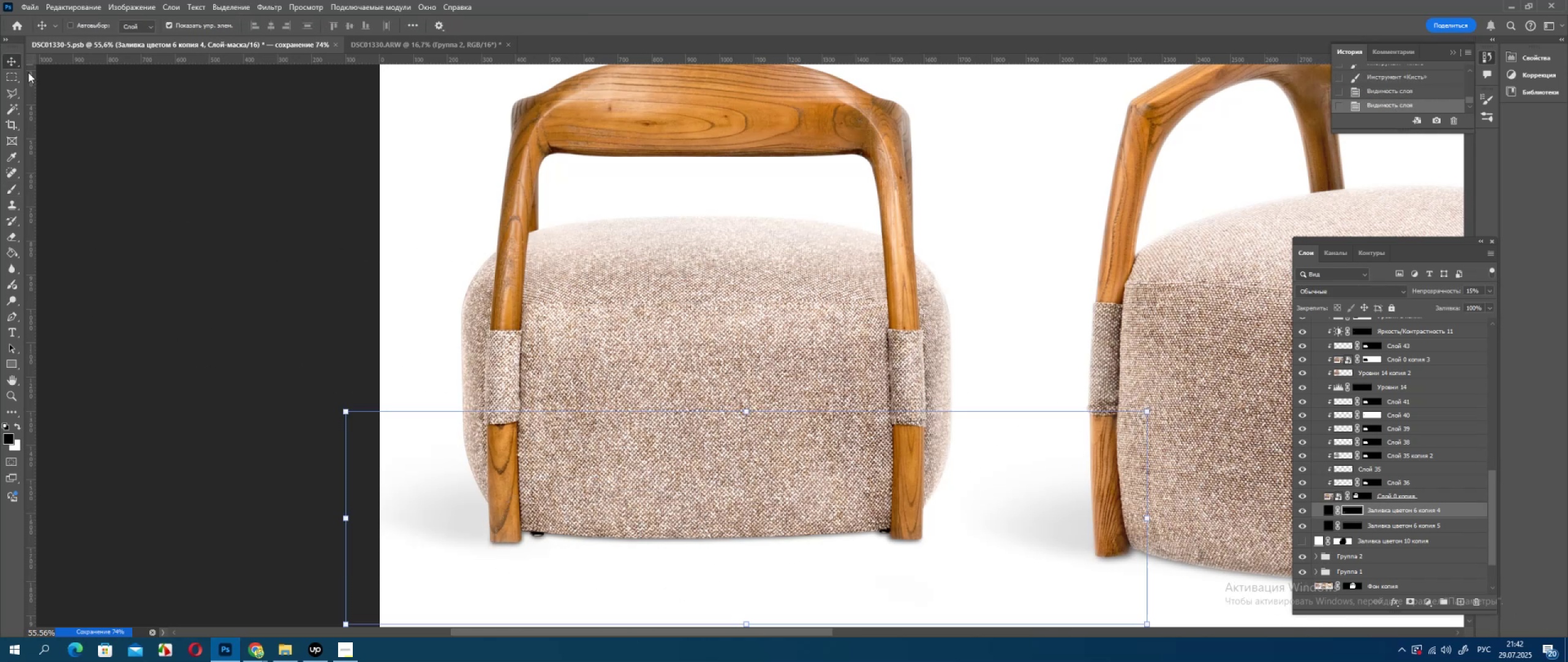 
key(ArrowUp)
 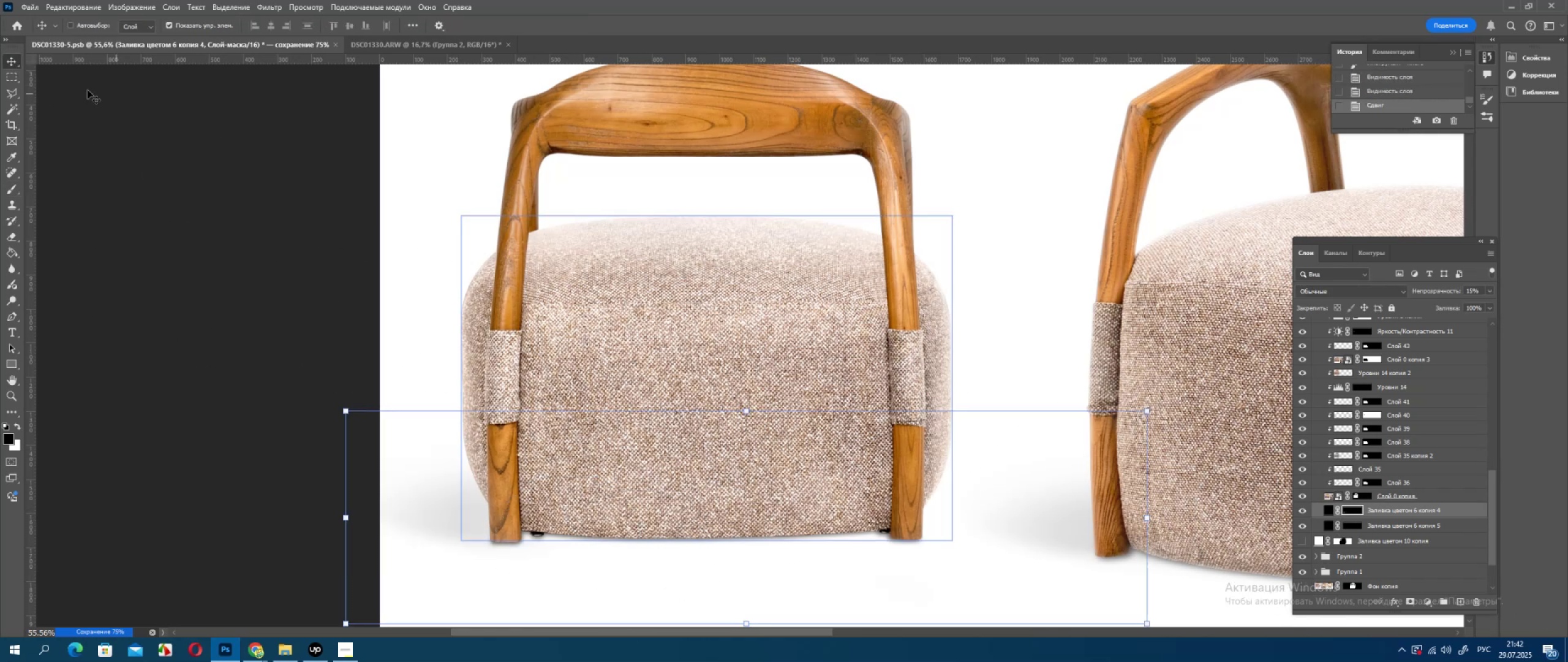 
left_click([8, 82])
 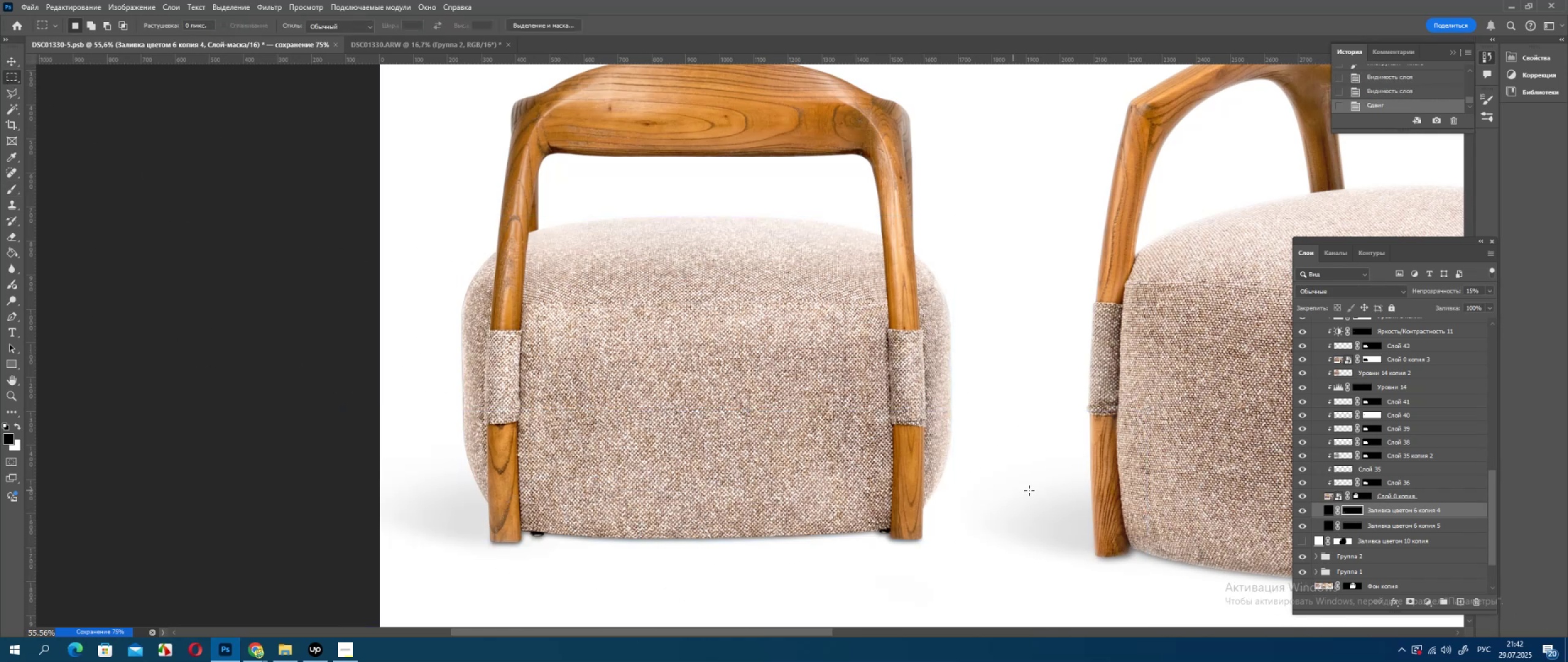 
hold_key(key=Space, duration=0.8)
 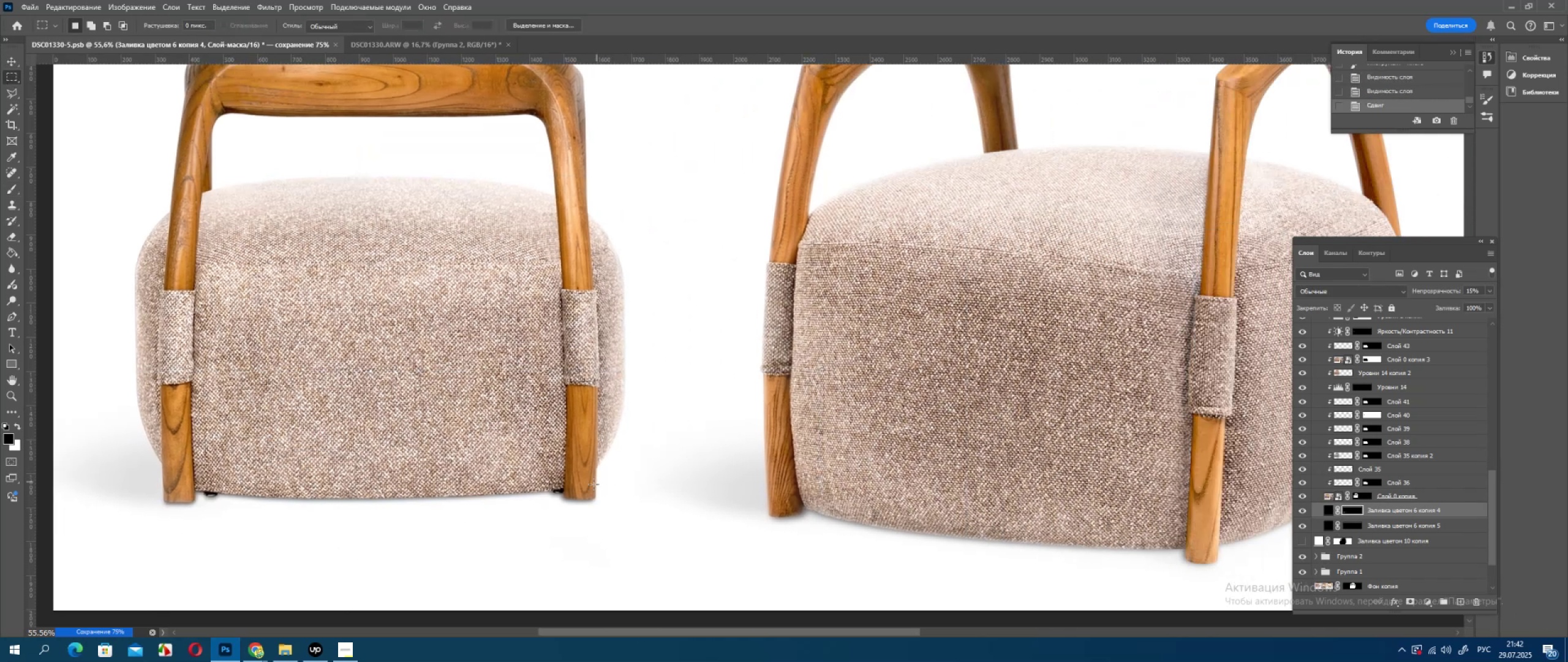 
left_click_drag(start_coordinate=[1030, 492], to_coordinate=[703, 452])
 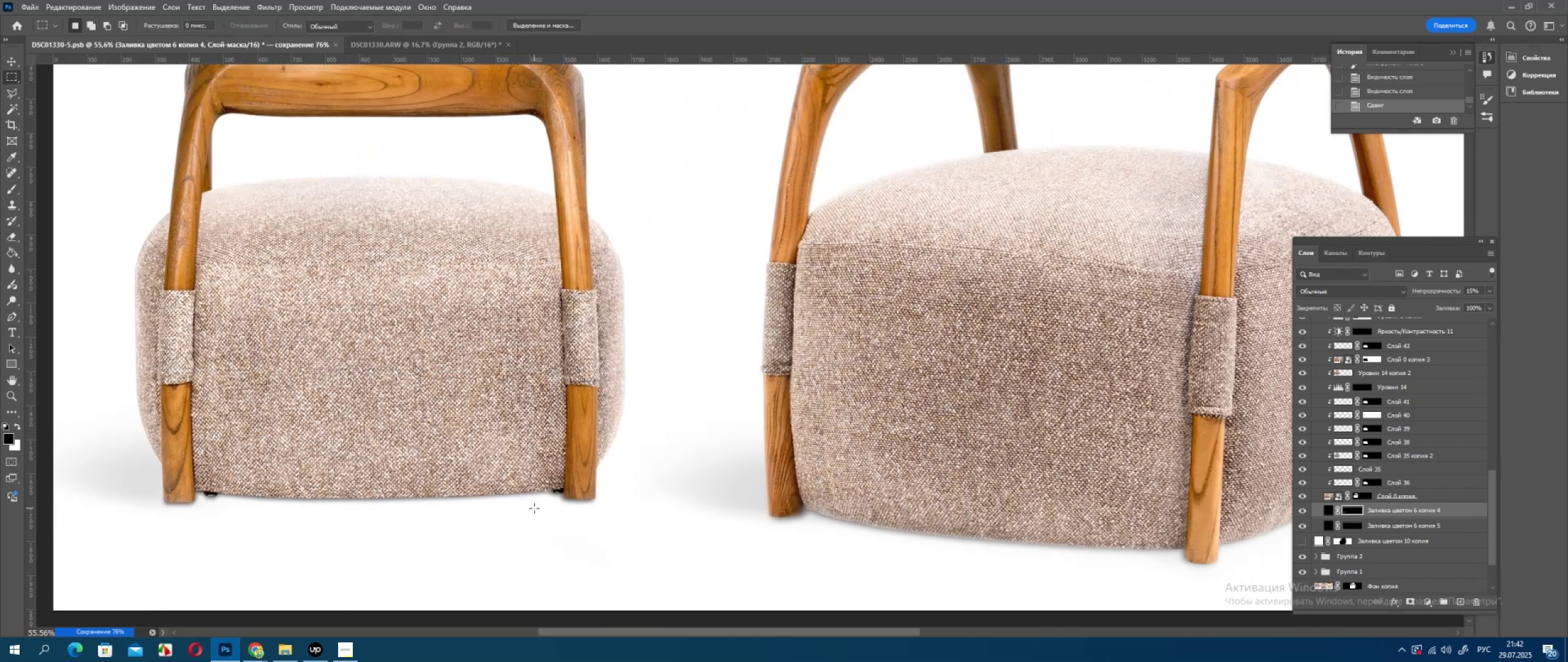 
hold_key(key=Space, duration=1.08)
 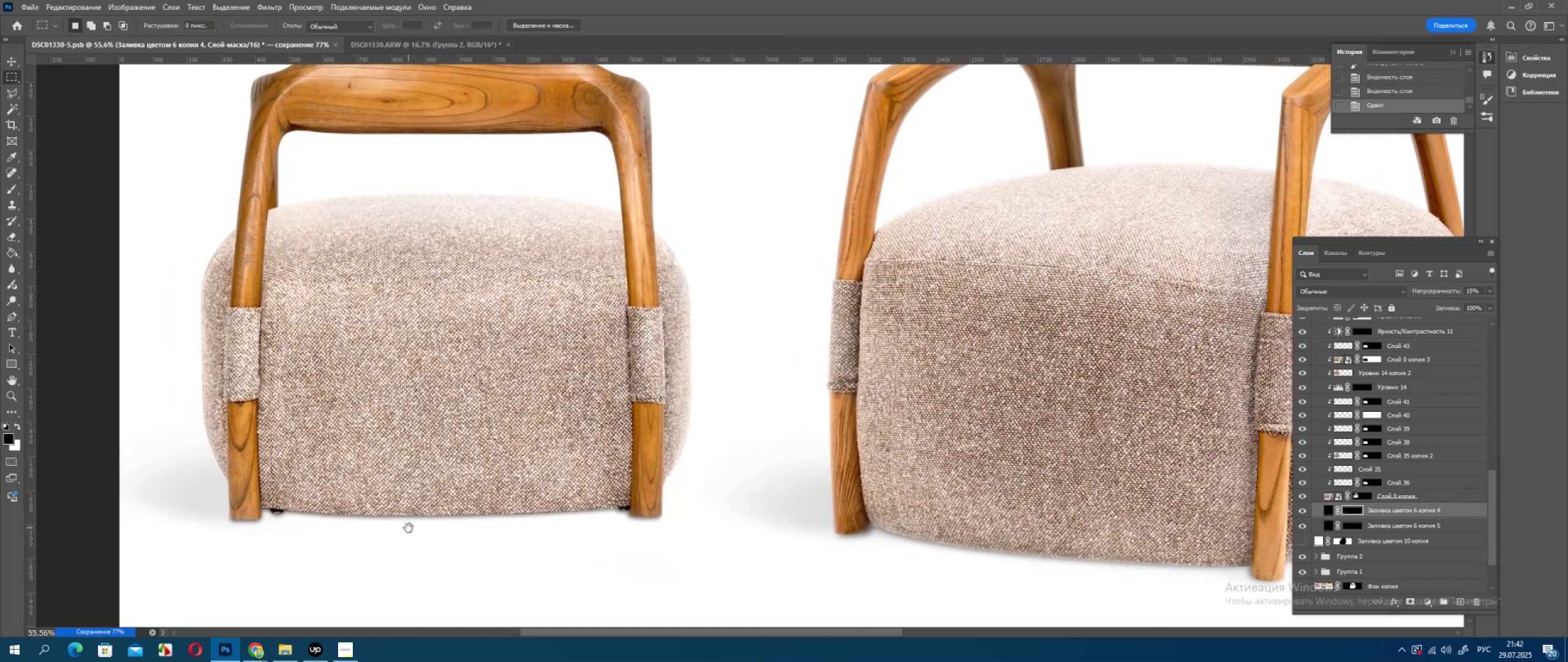 
left_click_drag(start_coordinate=[442, 513], to_coordinate=[508, 530])
 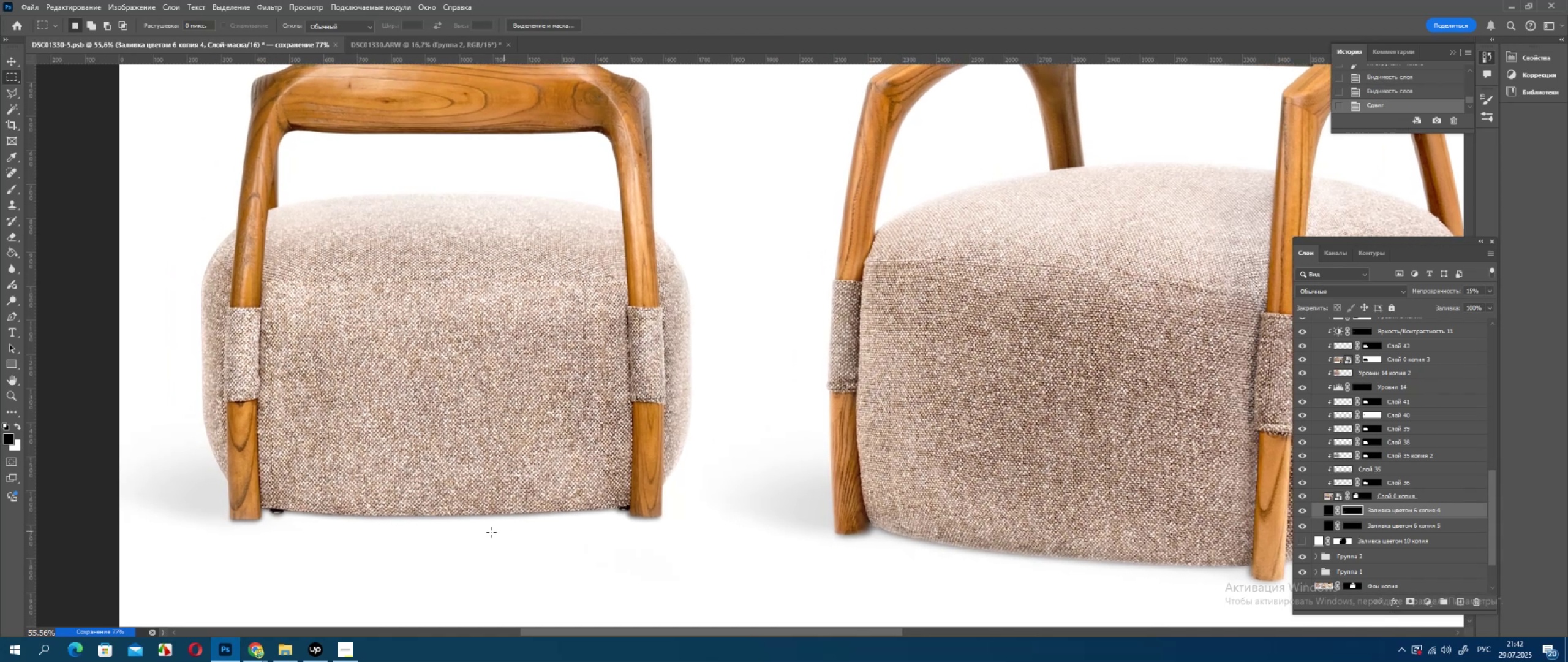 
hold_key(key=Space, duration=0.74)
 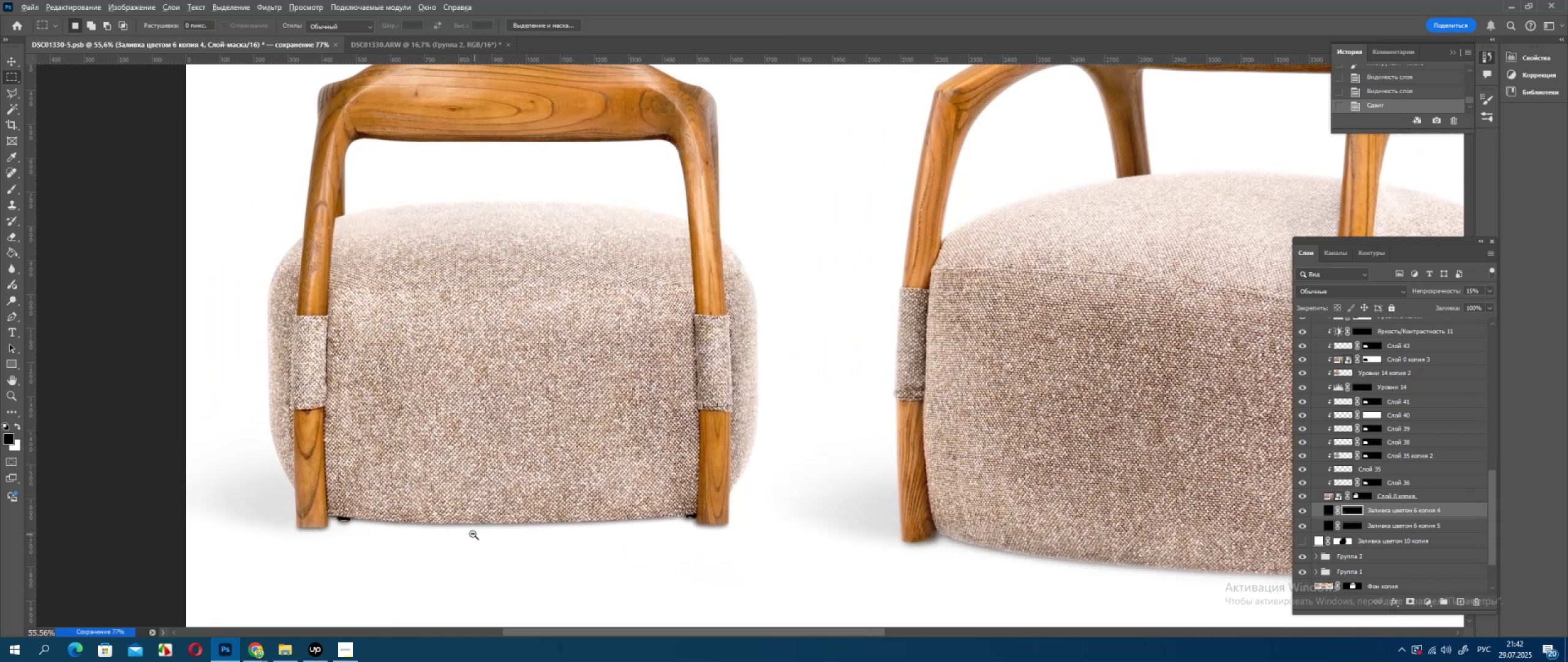 
left_click_drag(start_coordinate=[409, 528], to_coordinate=[475, 536])
 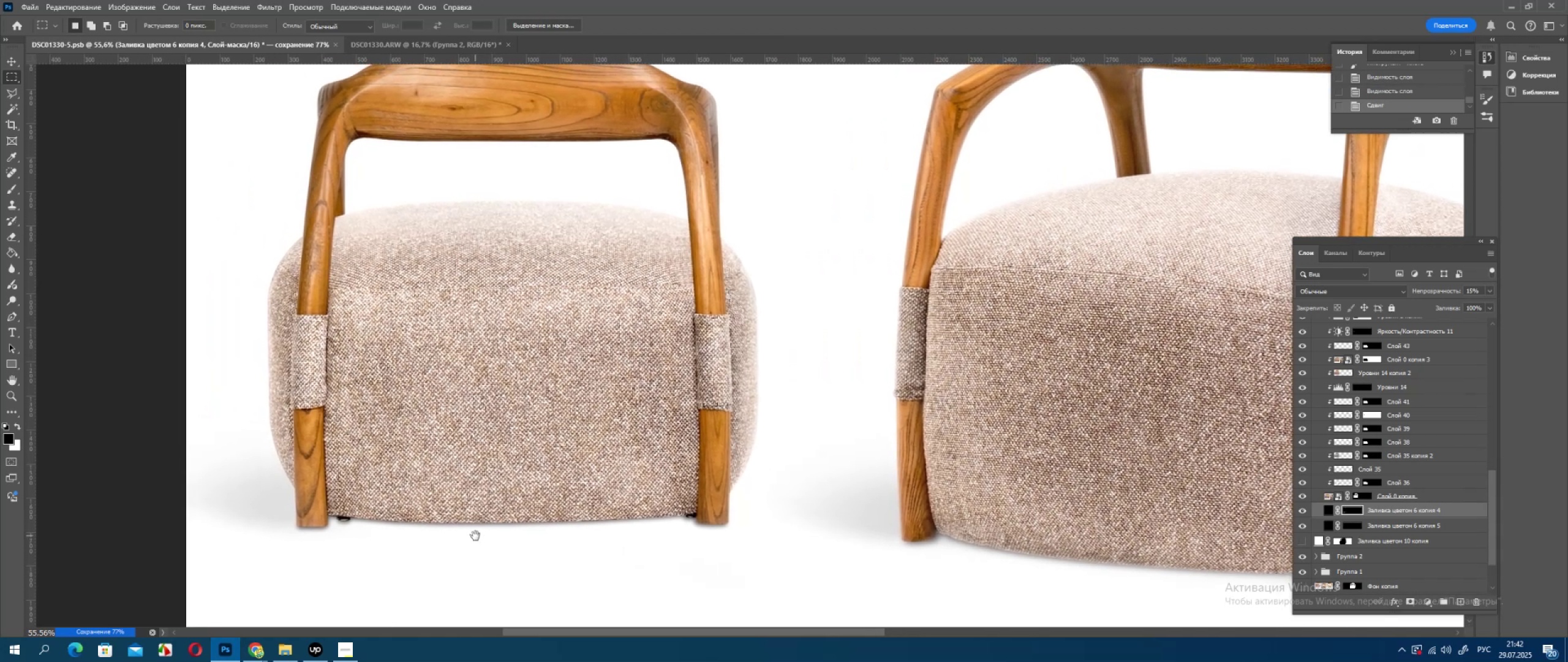 
hold_key(key=AltLeft, duration=0.35)
 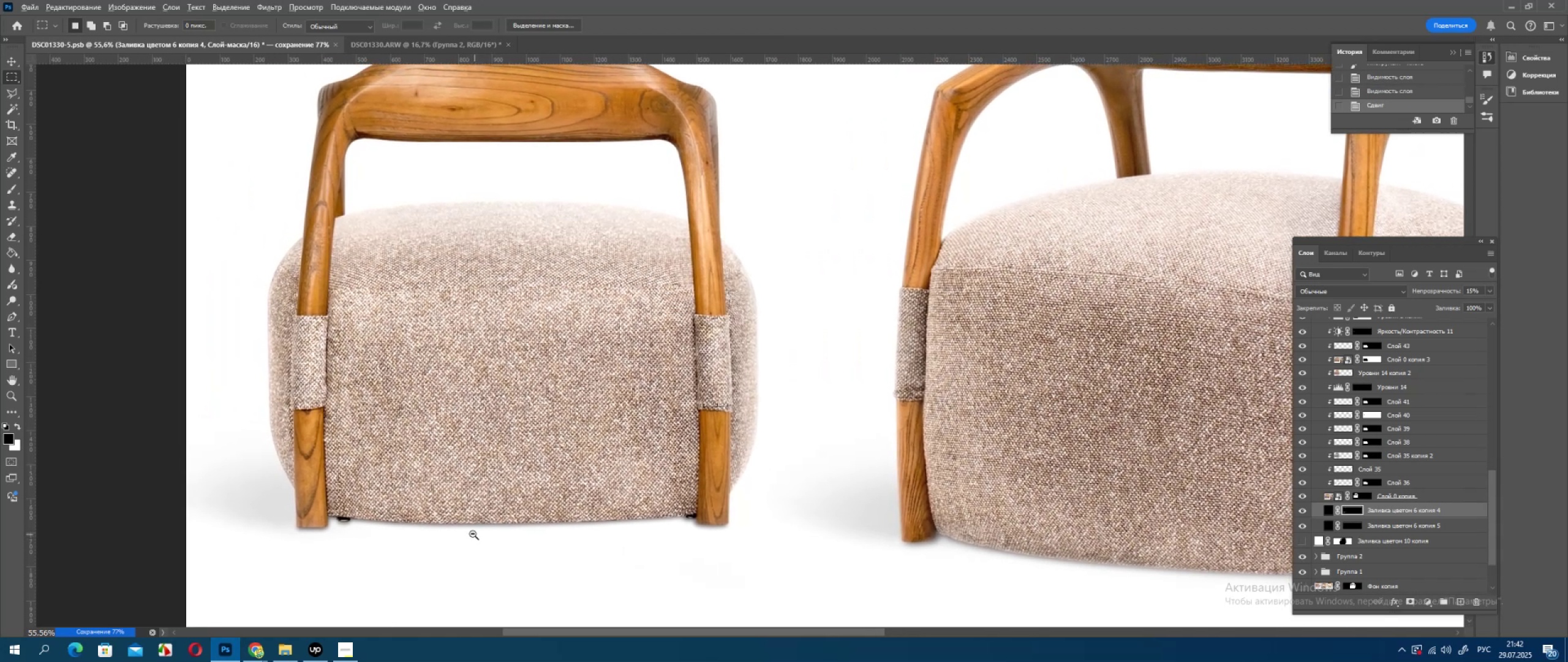 
scroll: coordinate [471, 533], scroll_direction: up, amount: 2.0
 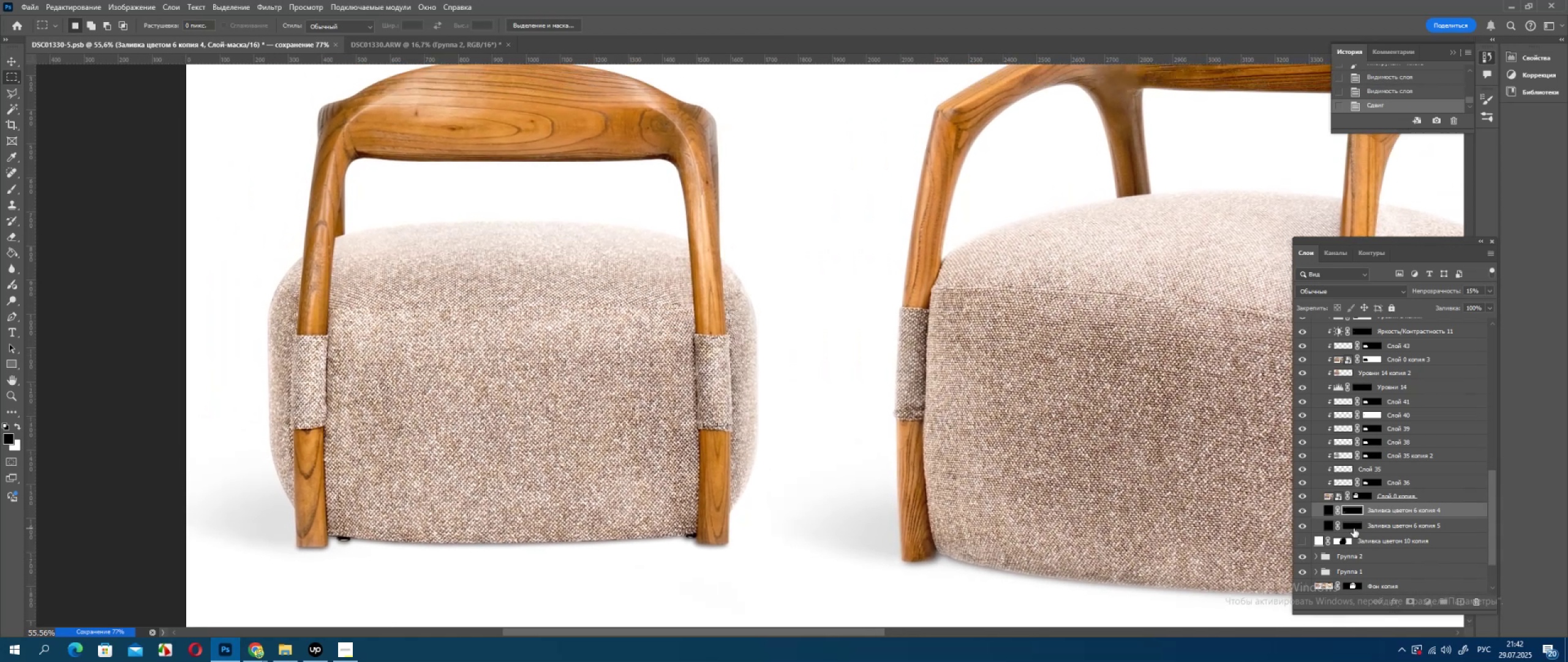 
hold_key(key=AltLeft, duration=0.7)
scroll: coordinate [582, 554], scroll_direction: up, amount: 8.0
 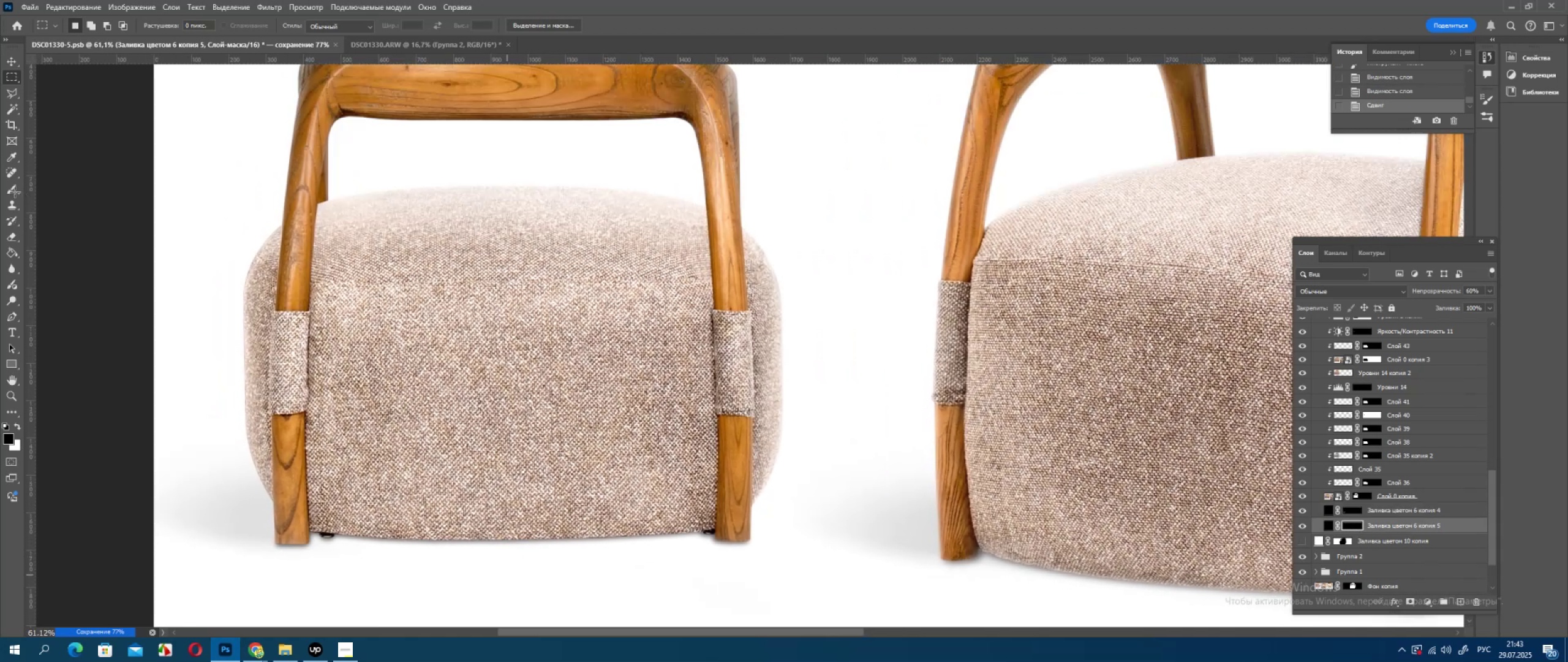 
left_click([13, 191])
 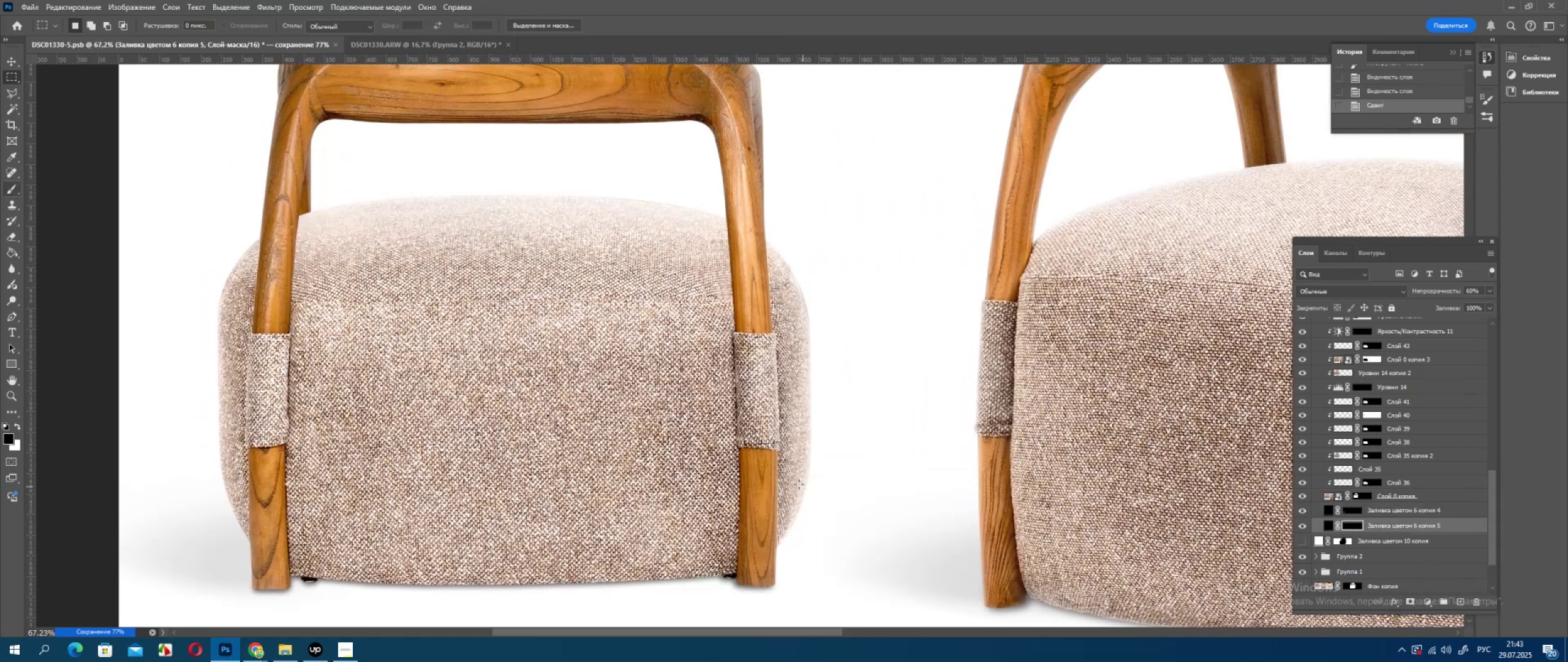 
hold_key(key=Space, duration=0.88)
 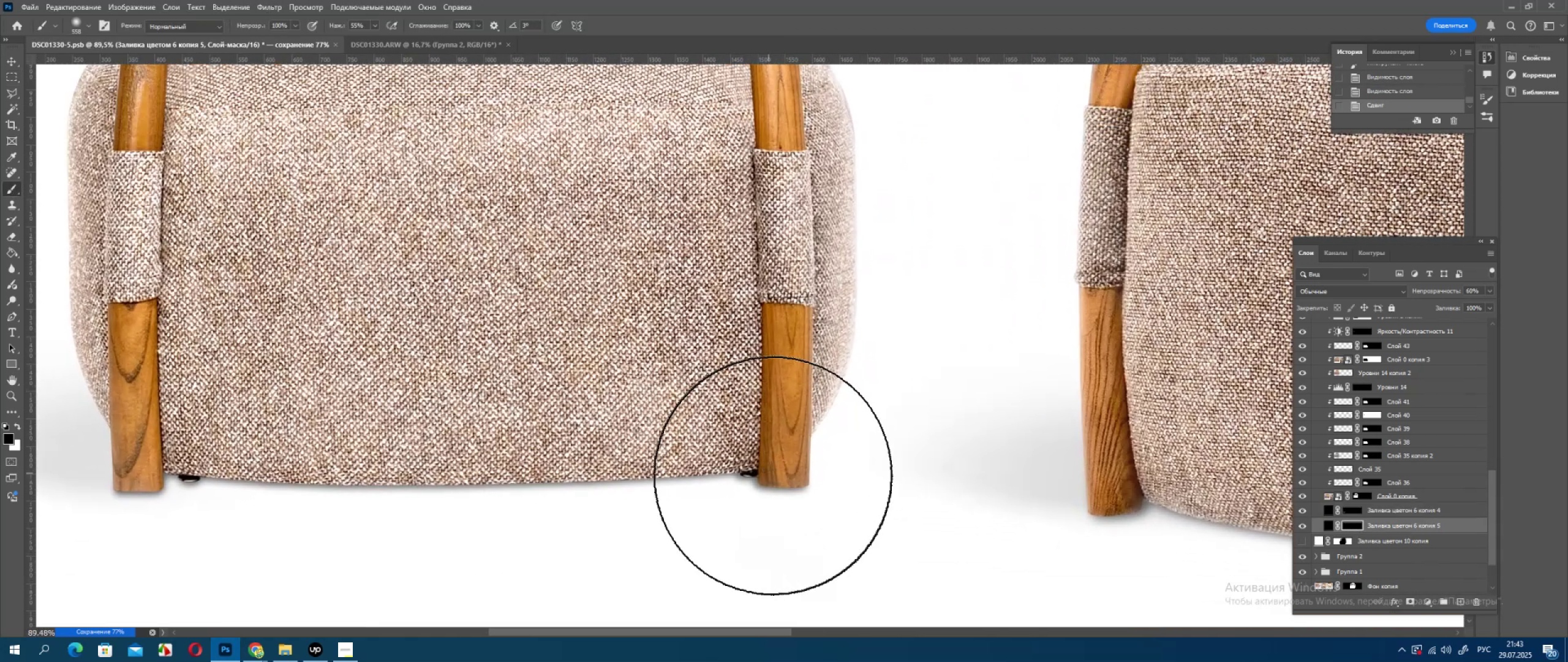 
left_click_drag(start_coordinate=[775, 526], to_coordinate=[799, 413])
 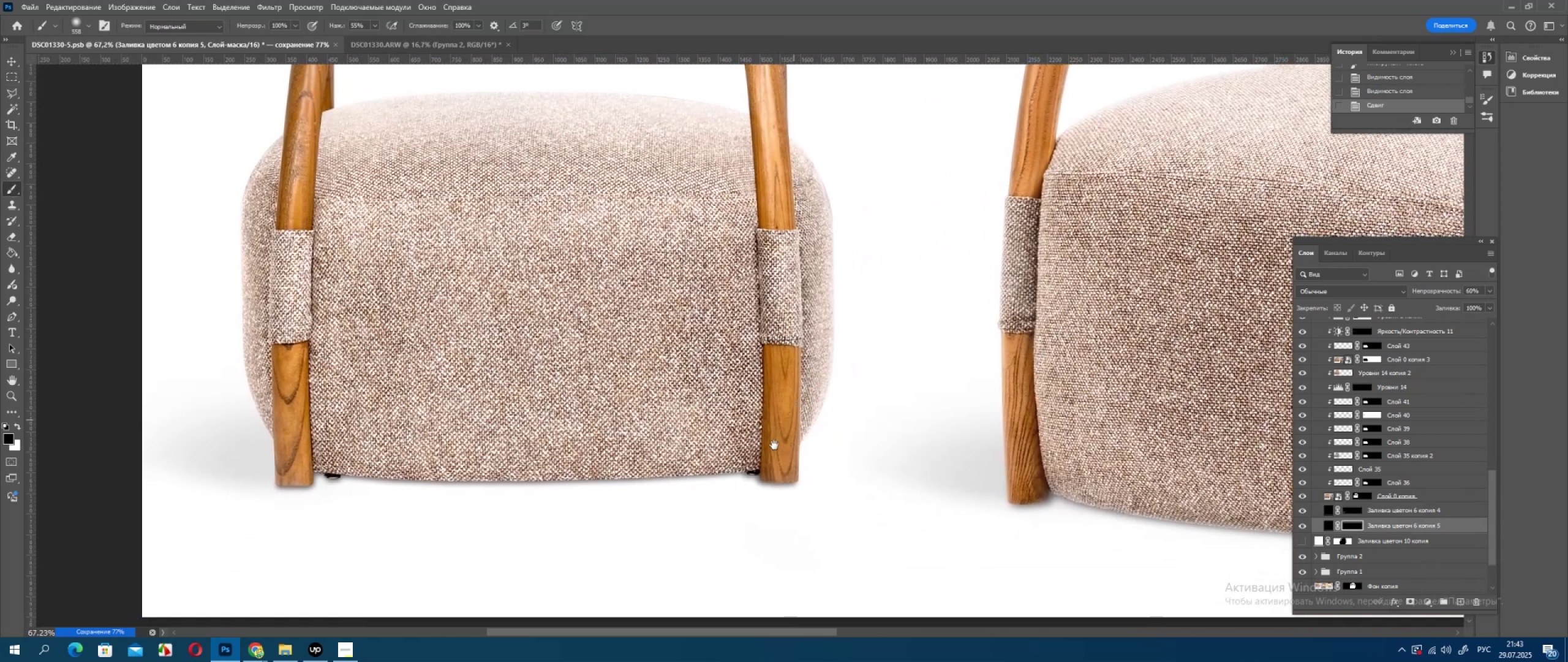 
hold_key(key=AltLeft, duration=0.35)
scroll: coordinate [765, 470], scroll_direction: up, amount: 3.0
 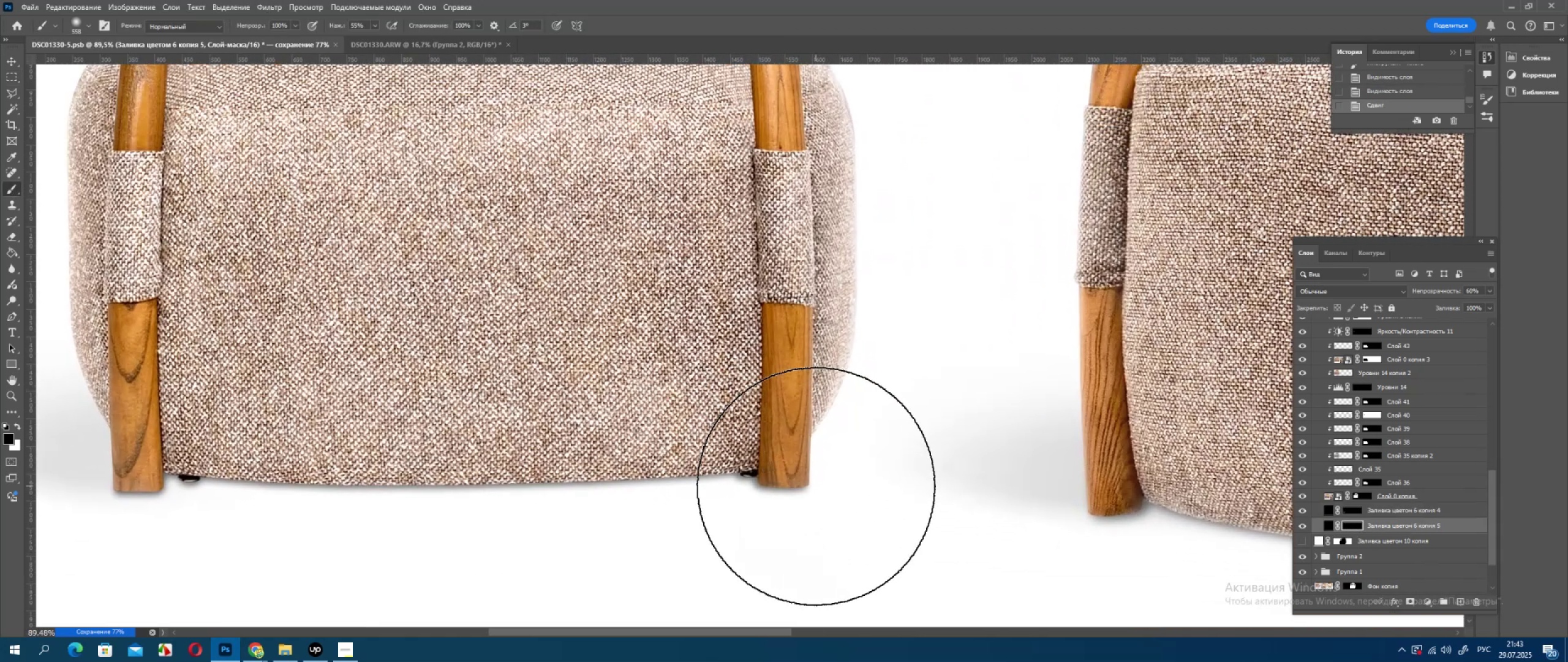 
hold_key(key=AltLeft, duration=0.98)
 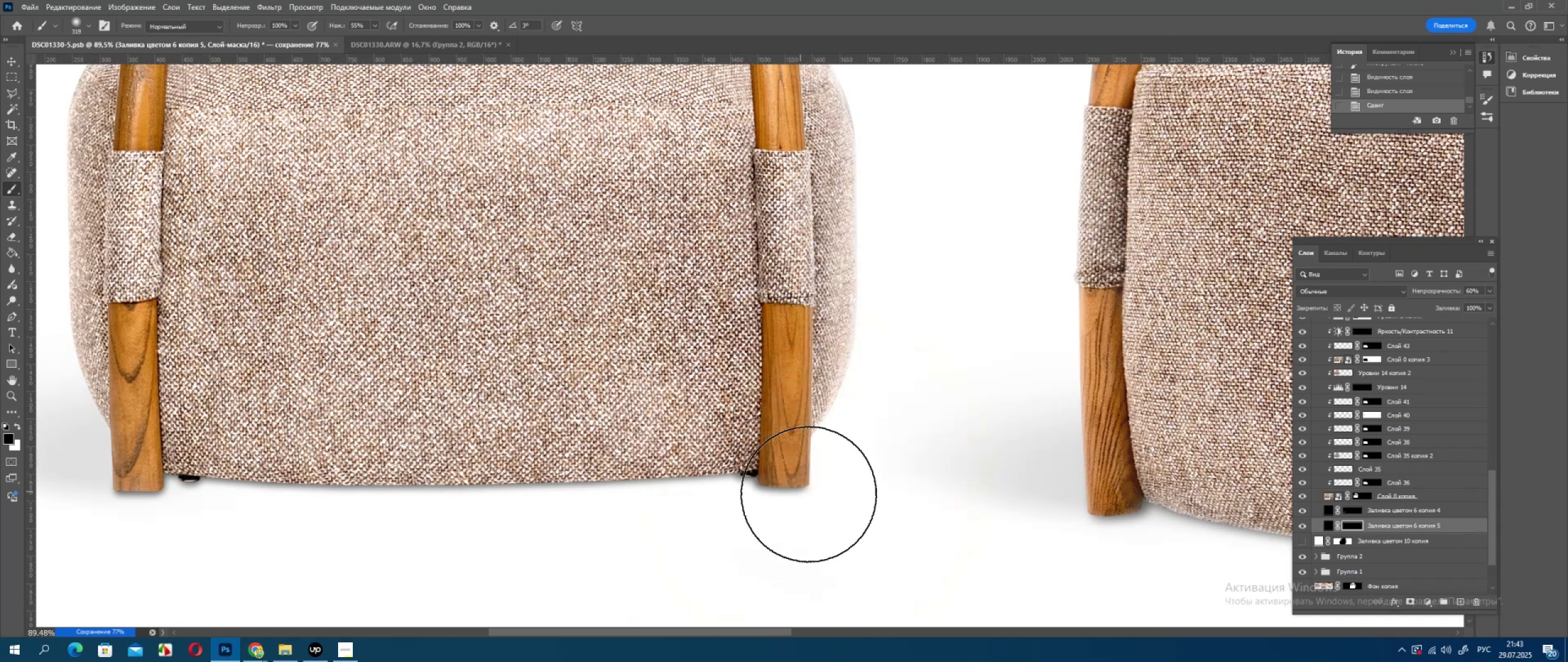 
key(Alt+X)
 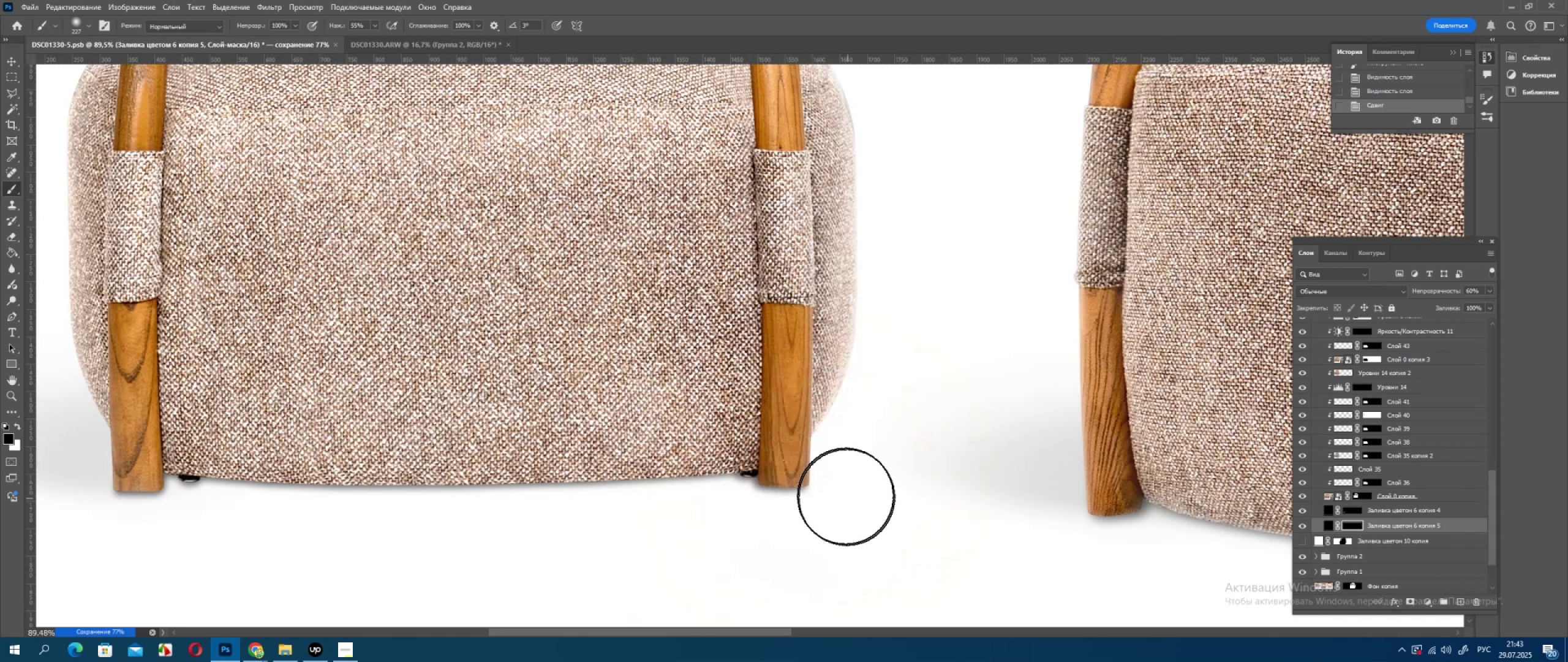 
hold_key(key=AltLeft, duration=0.57)
 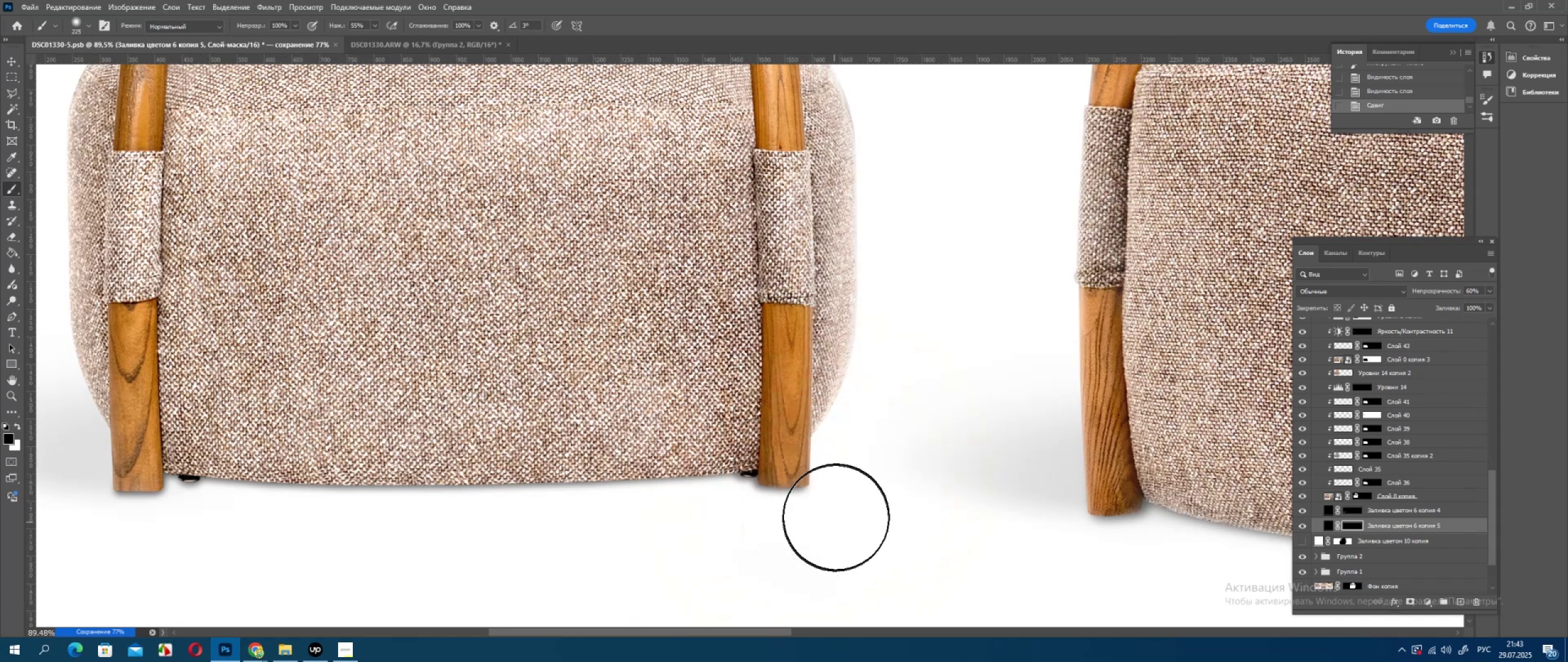 
hold_key(key=AltLeft, duration=0.66)
 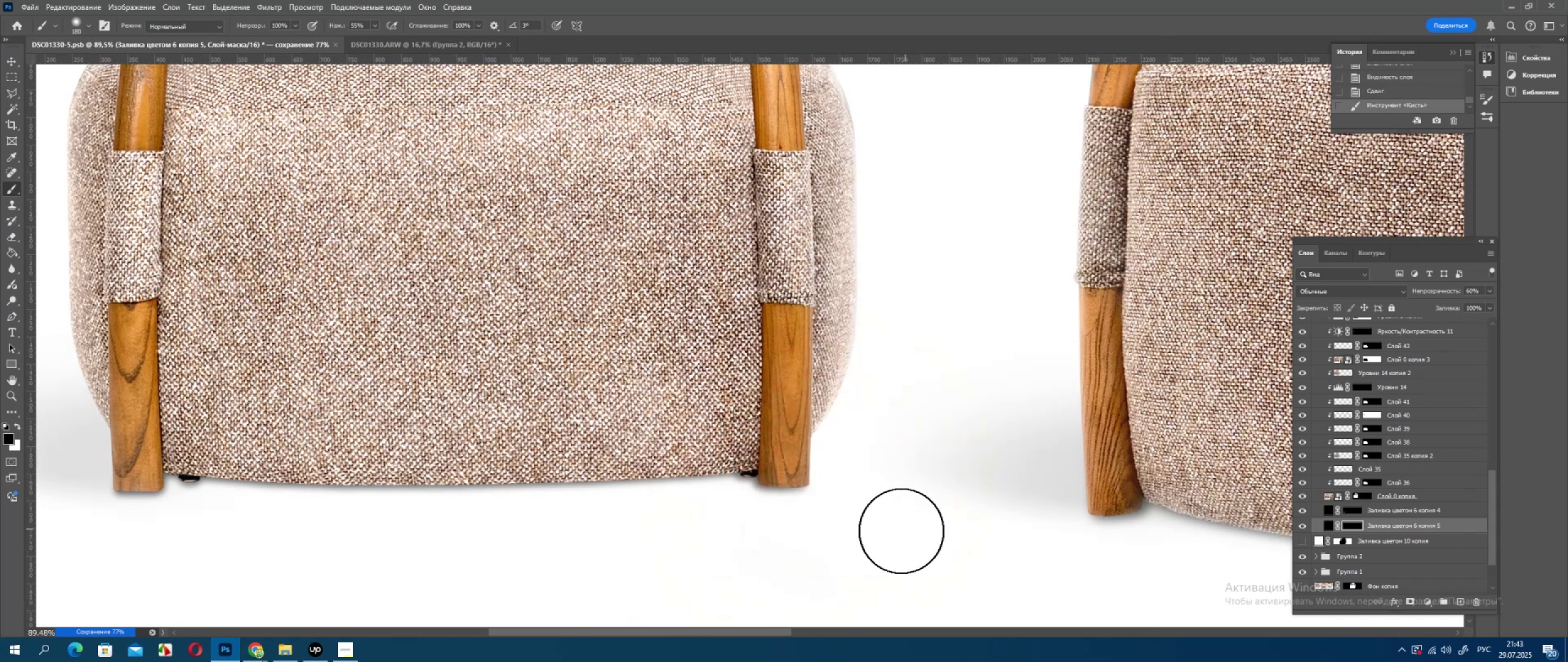 
hold_key(key=Space, duration=0.82)
 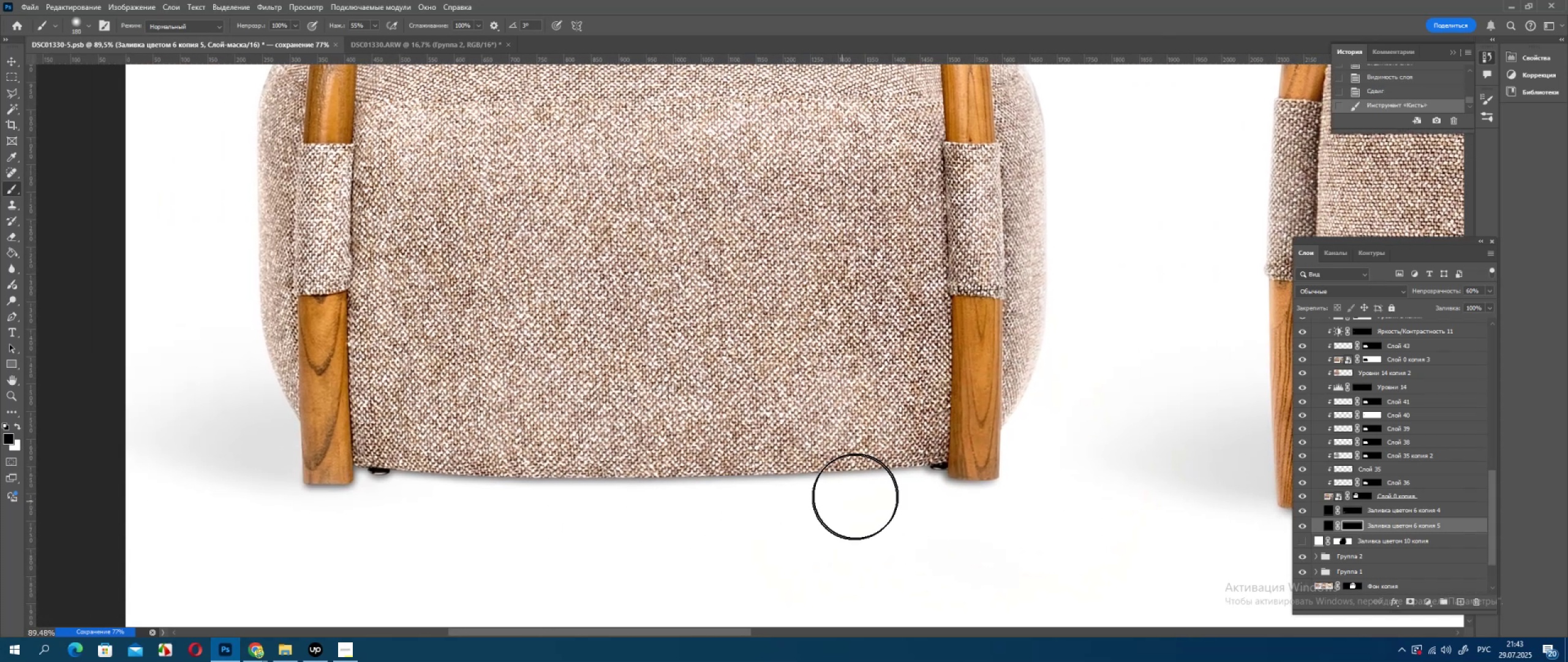 
left_click_drag(start_coordinate=[382, 534], to_coordinate=[571, 527])
 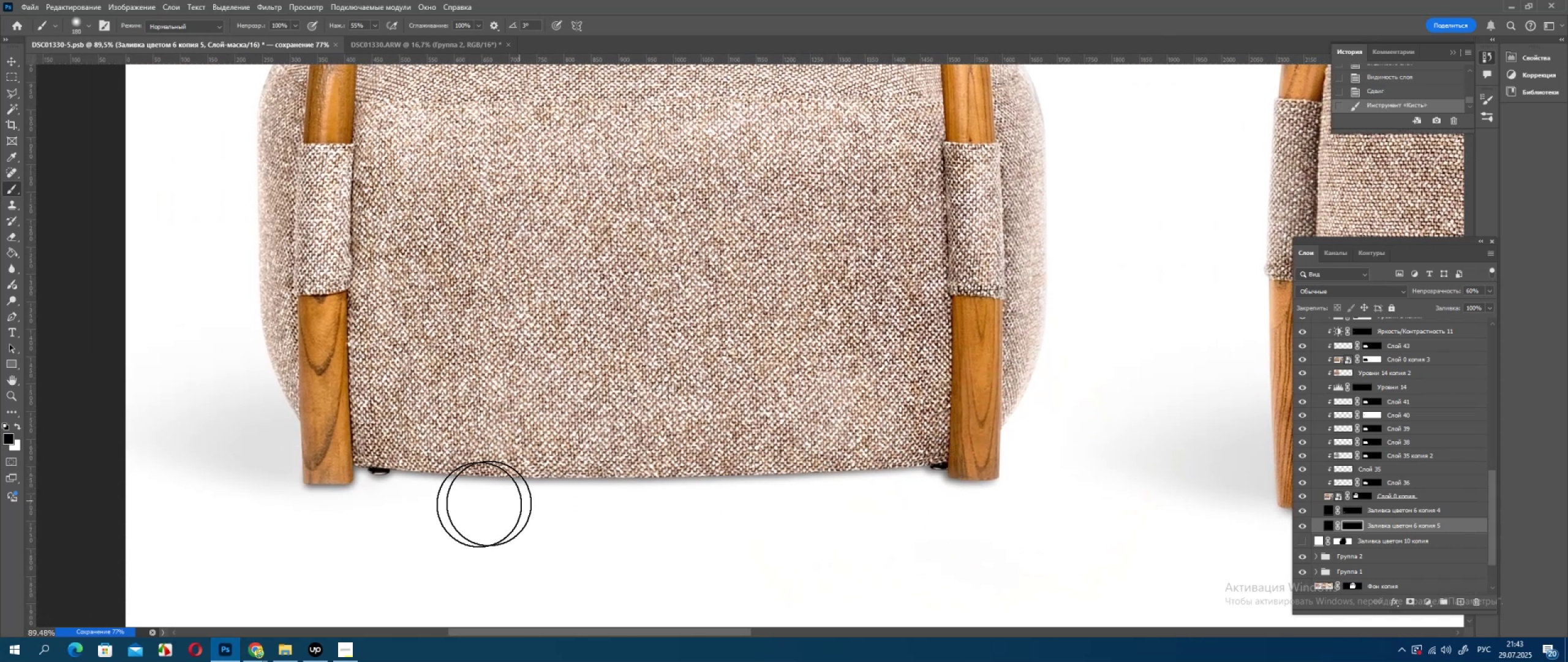 
hold_key(key=AltLeft, duration=1.18)
 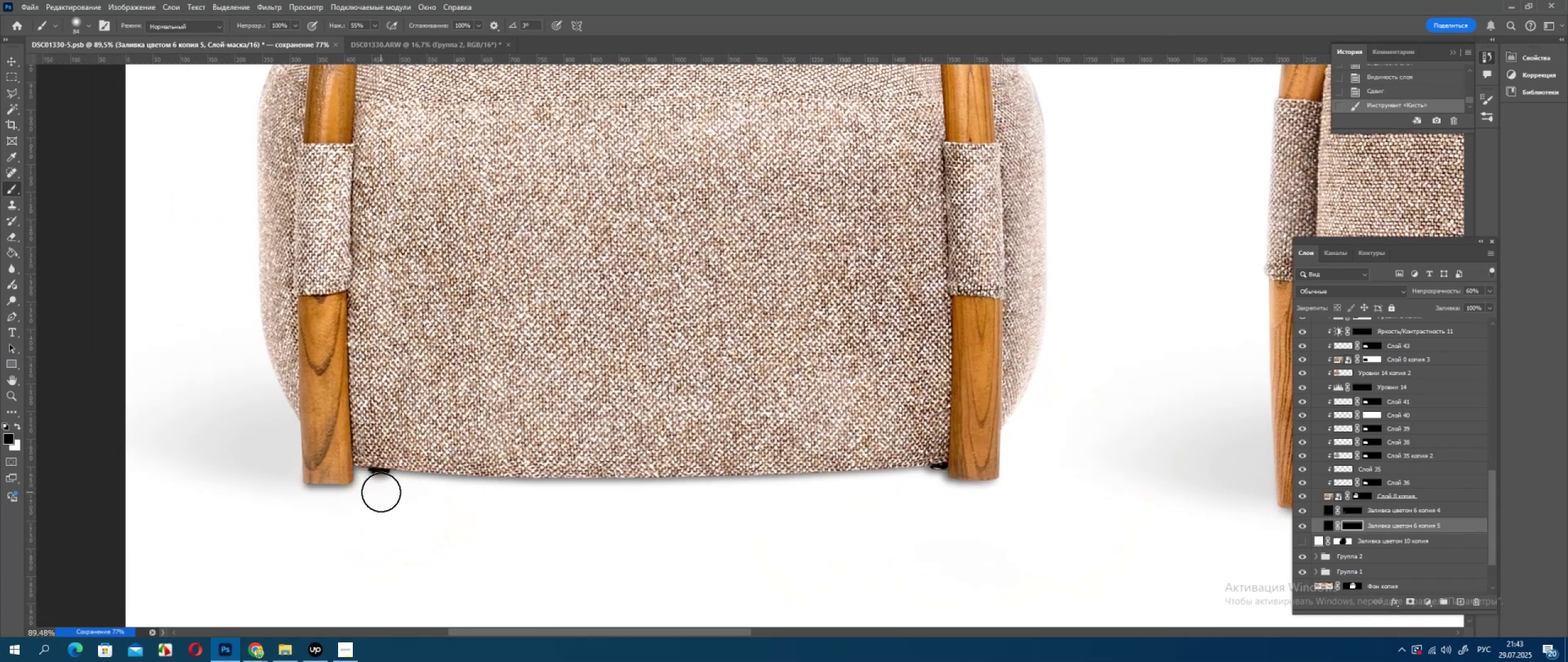 
left_click([381, 492])
 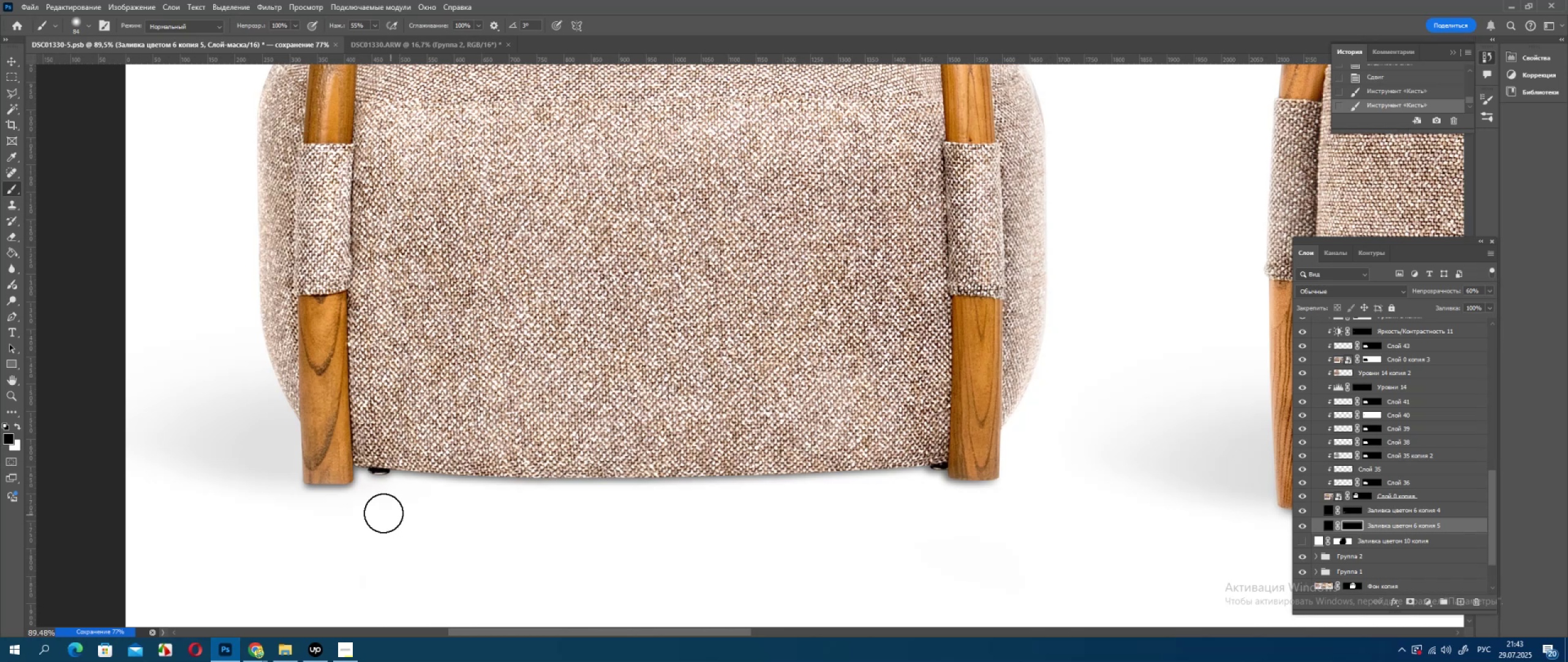 
hold_key(key=AltLeft, duration=0.57)
 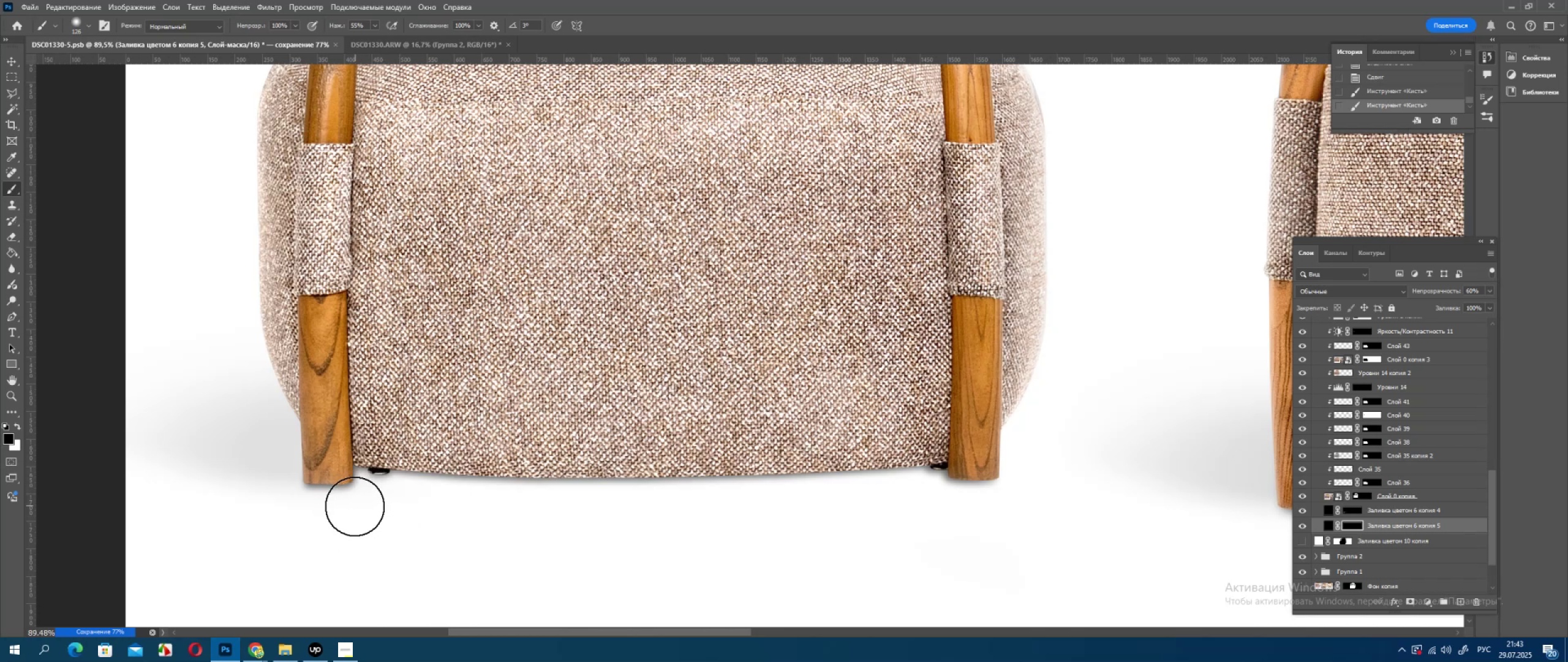 
left_click([353, 508])
 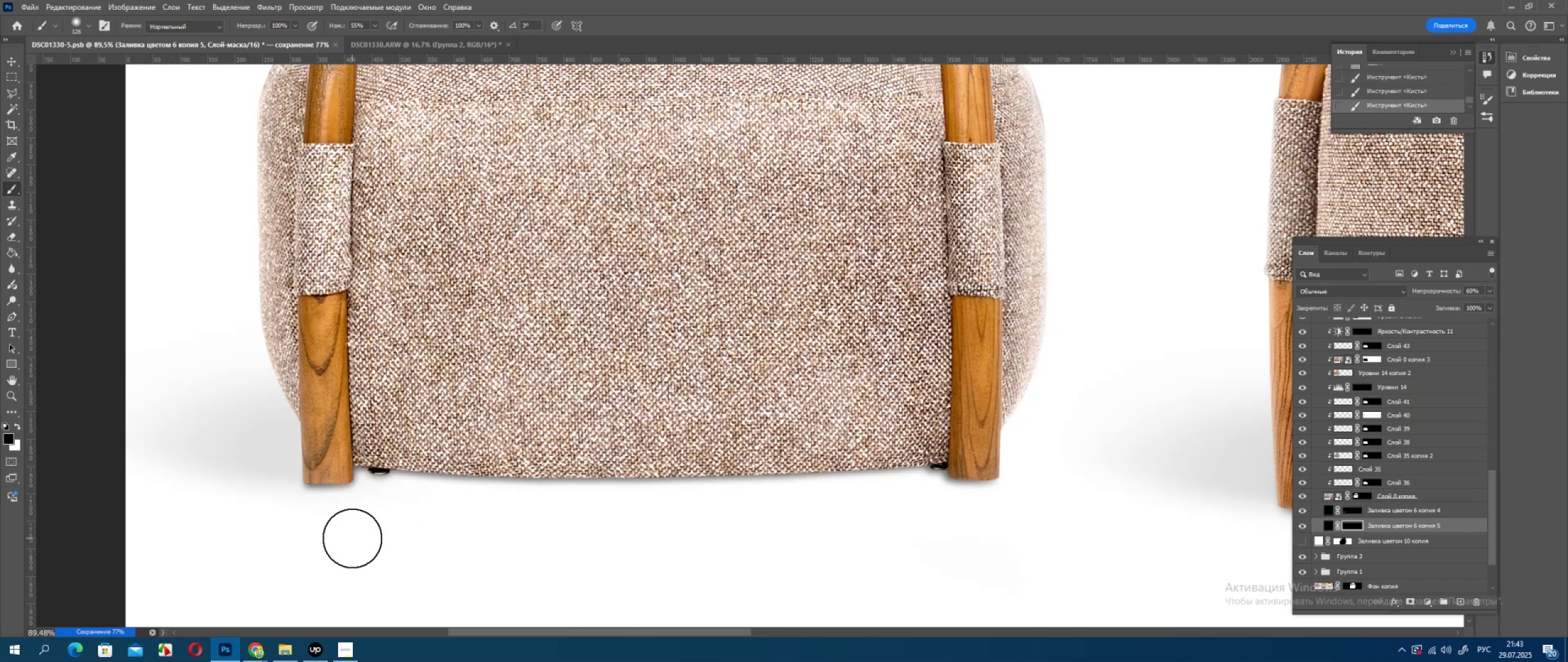 
key(Control+ControlLeft)
 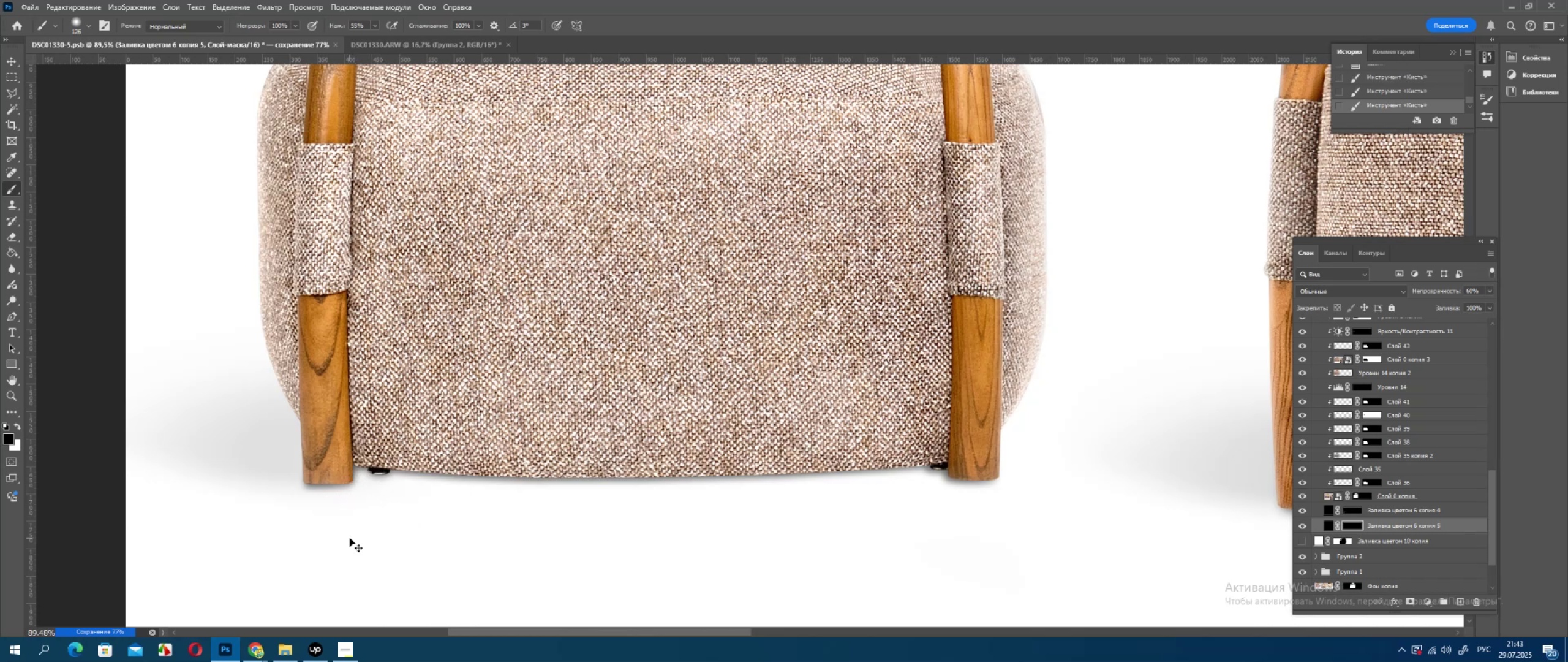 
key(Control+Z)
 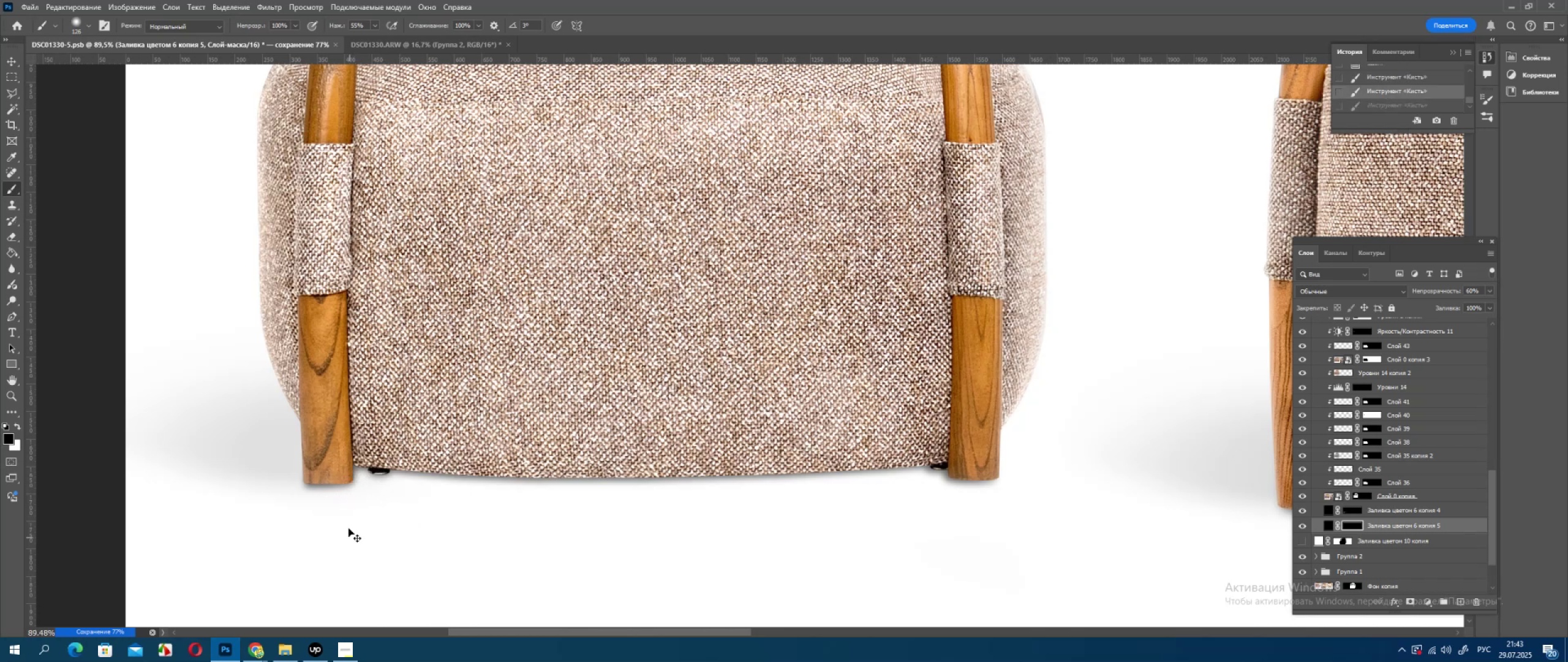 
hold_key(key=AltLeft, duration=0.74)
 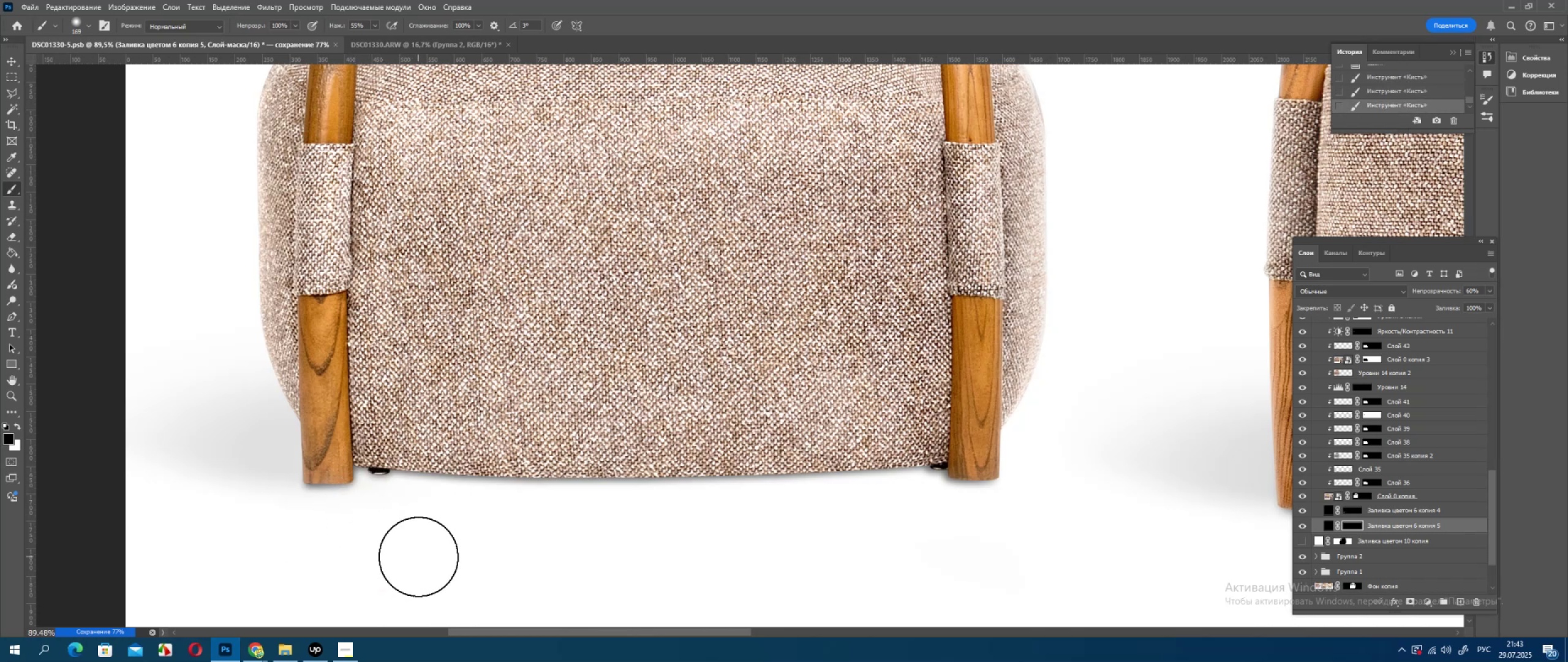 
hold_key(key=AltLeft, duration=0.36)
scroll: coordinate [418, 558], scroll_direction: down, amount: 4.0
 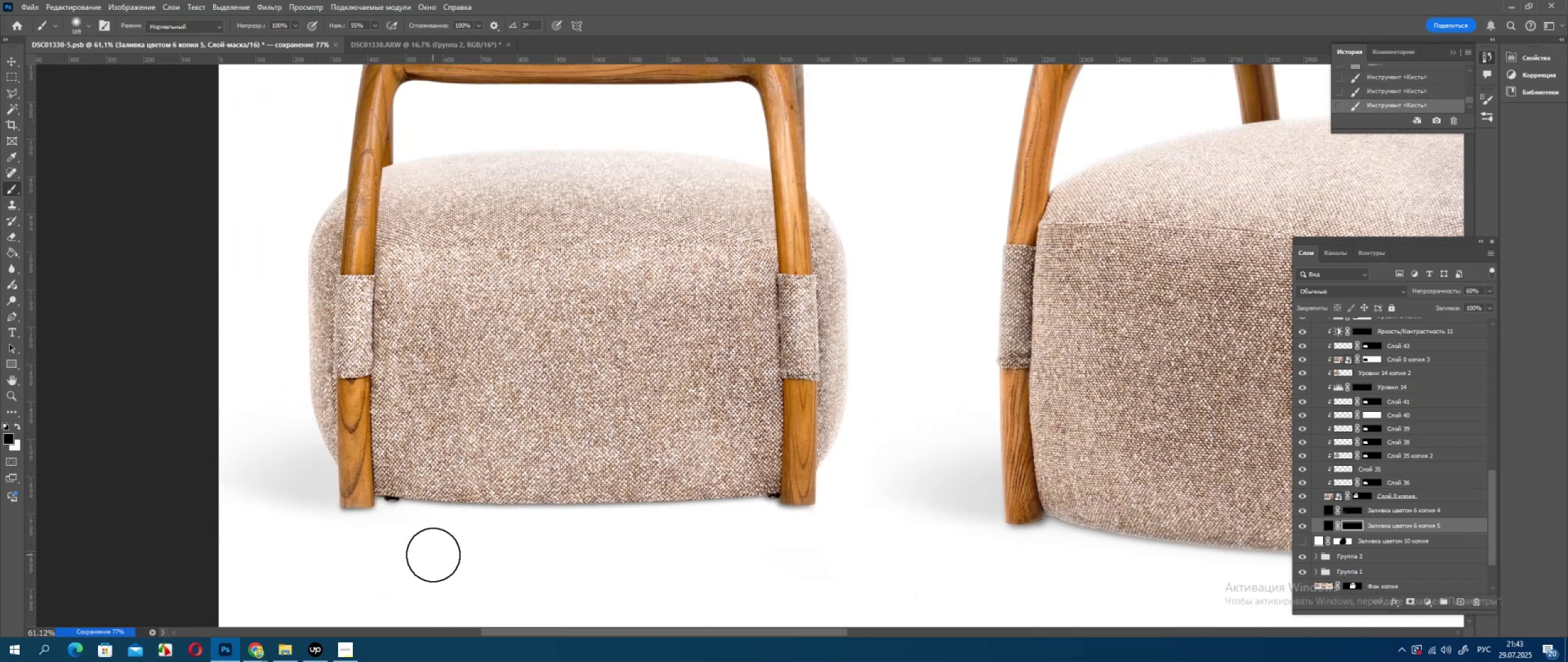 
key(Control+ControlLeft)
 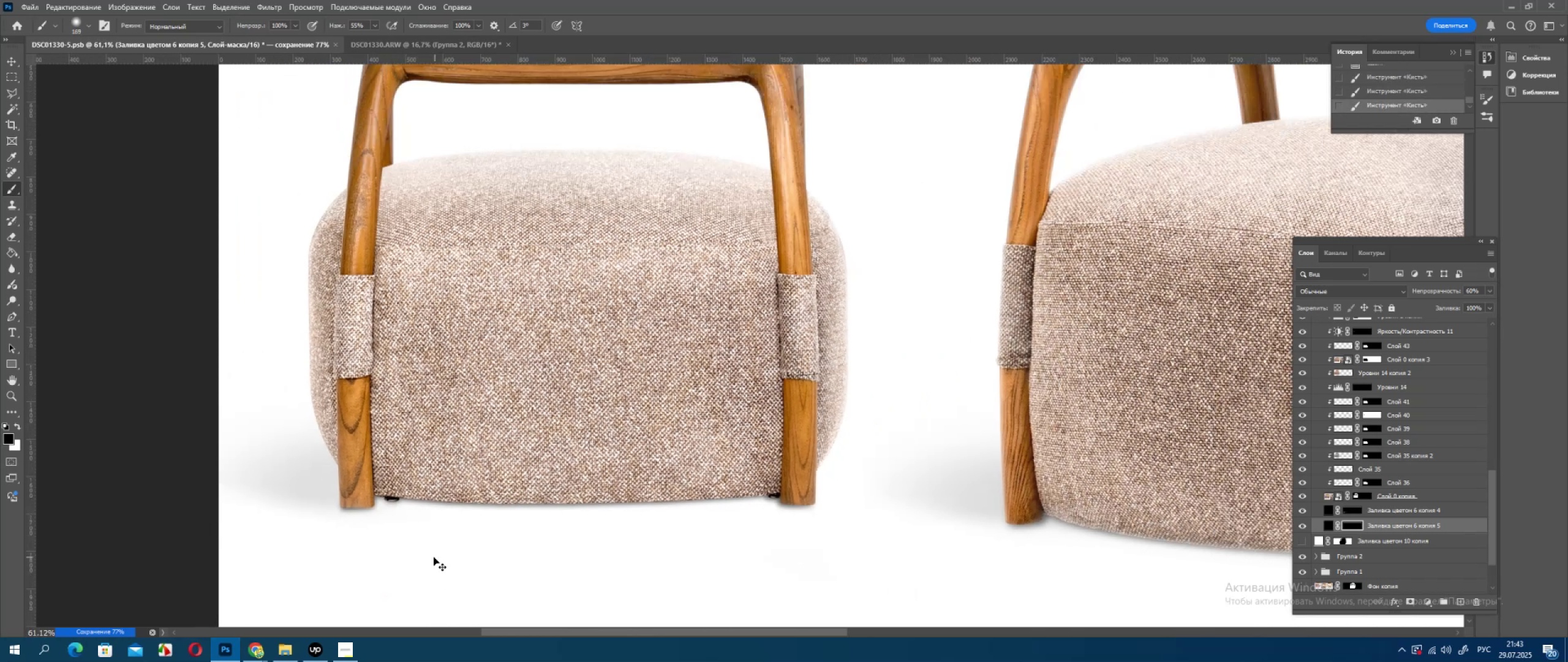 
key(Control+Z)
 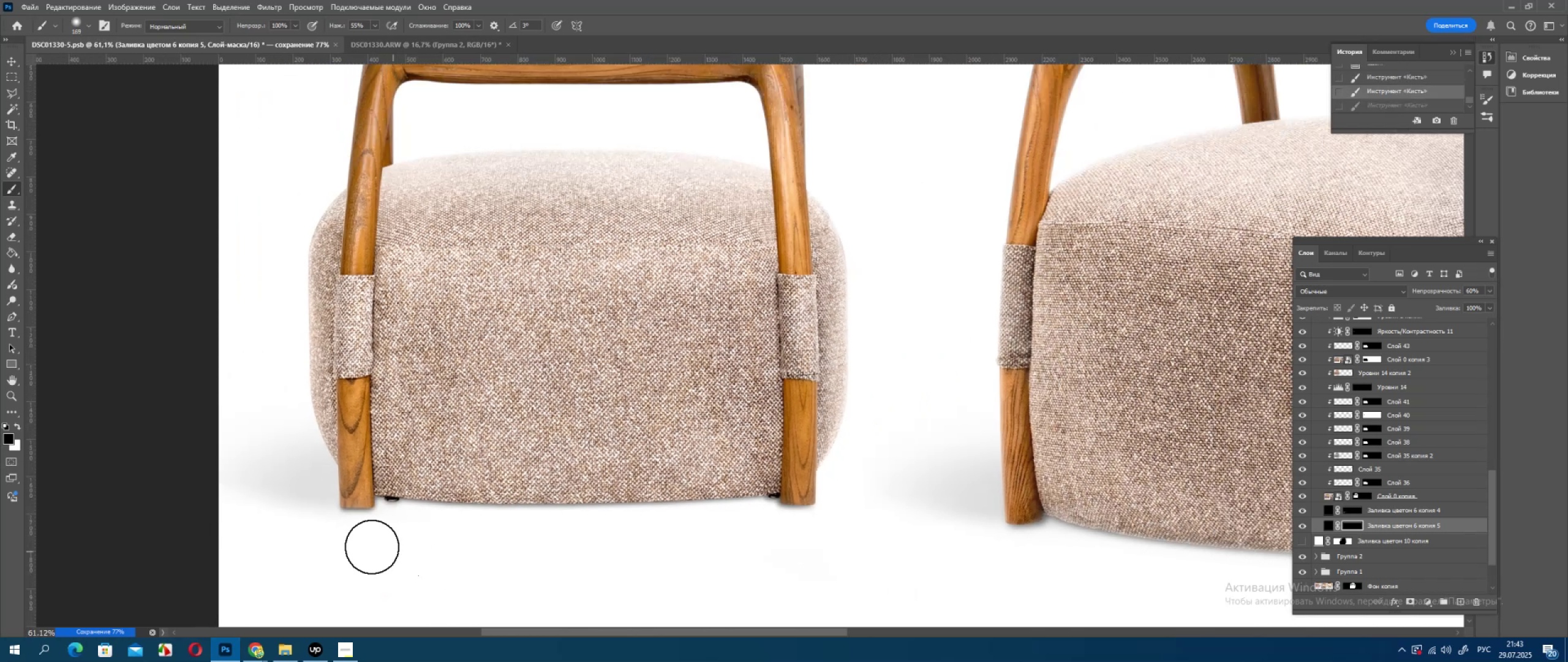 
hold_key(key=AltLeft, duration=0.32)
scroll: coordinate [362, 542], scroll_direction: up, amount: 4.0
 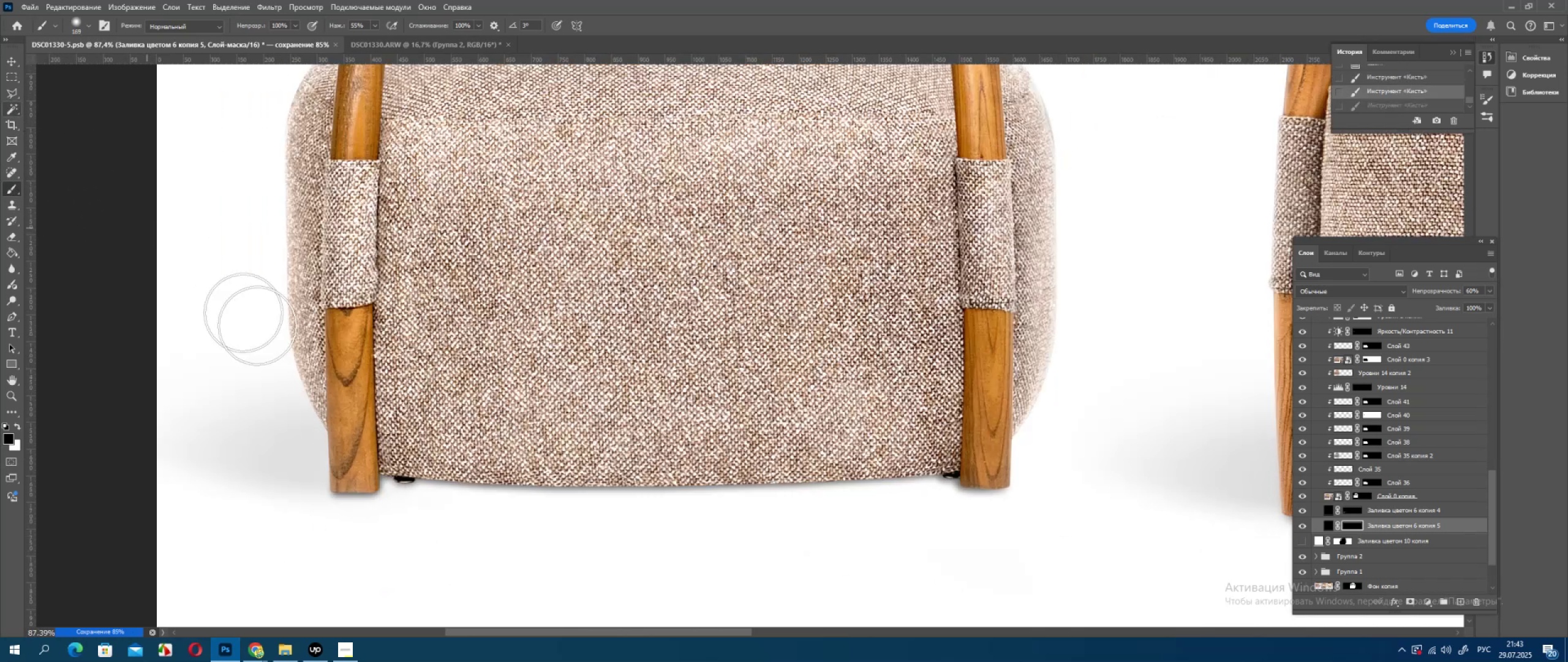 
key(Control+T)
 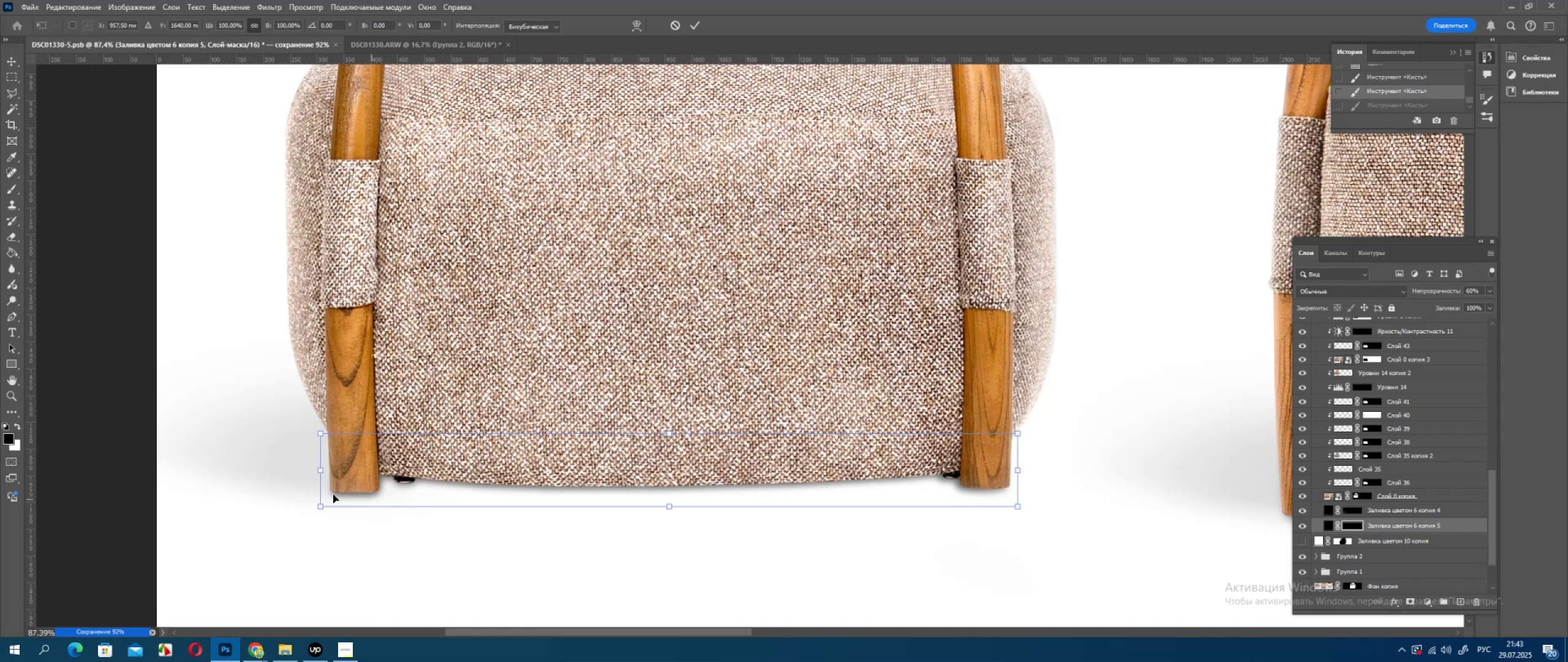 
hold_key(key=ControlLeft, duration=1.53)
left_click_drag(start_coordinate=[320, 507], to_coordinate=[317, 502])
 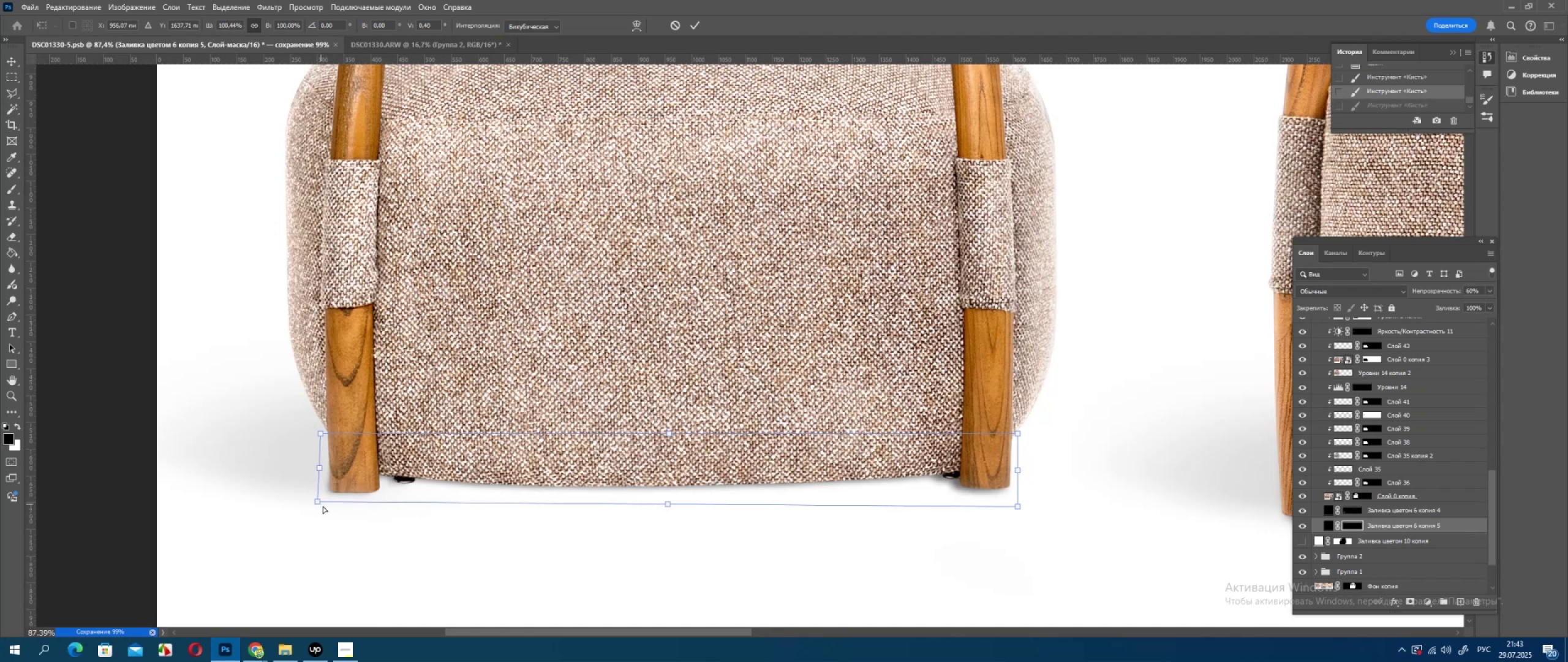 
hold_key(key=ControlLeft, duration=1.11)
 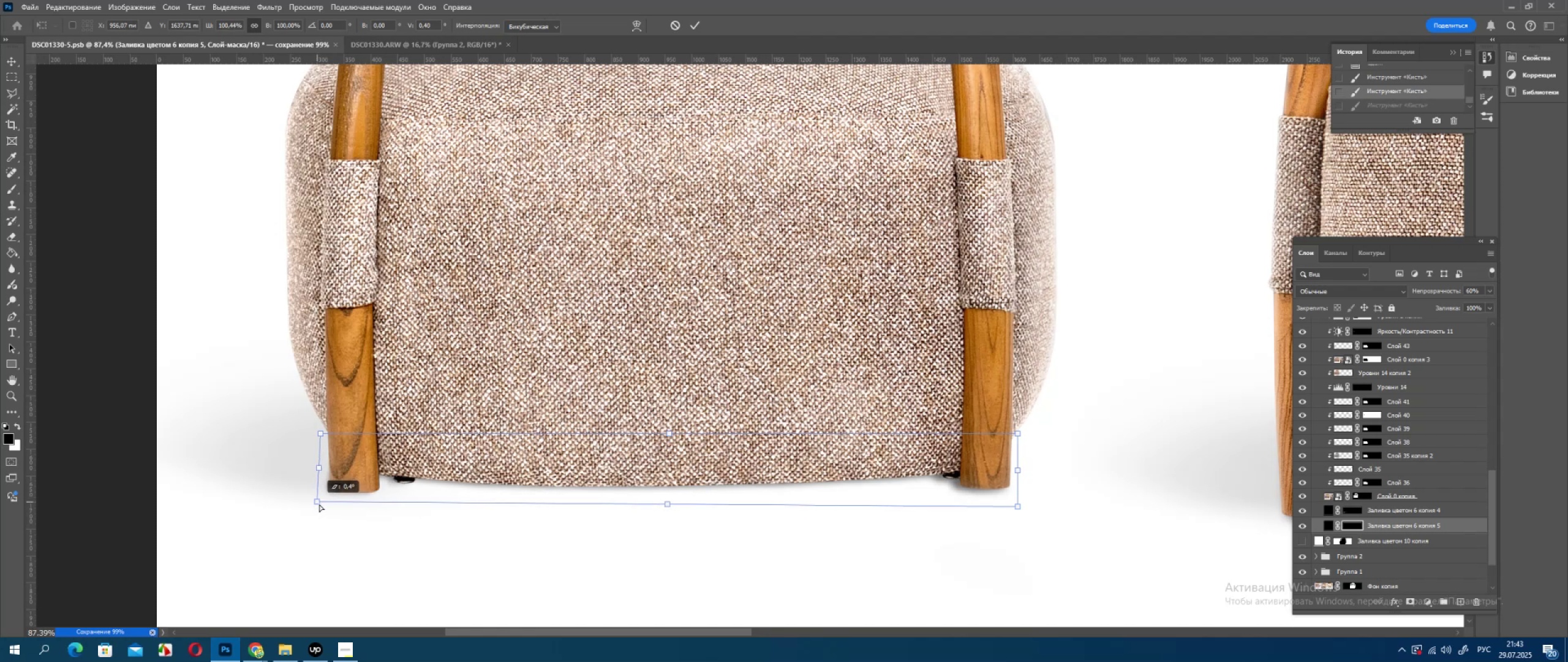 
key(Control+ControlLeft)
 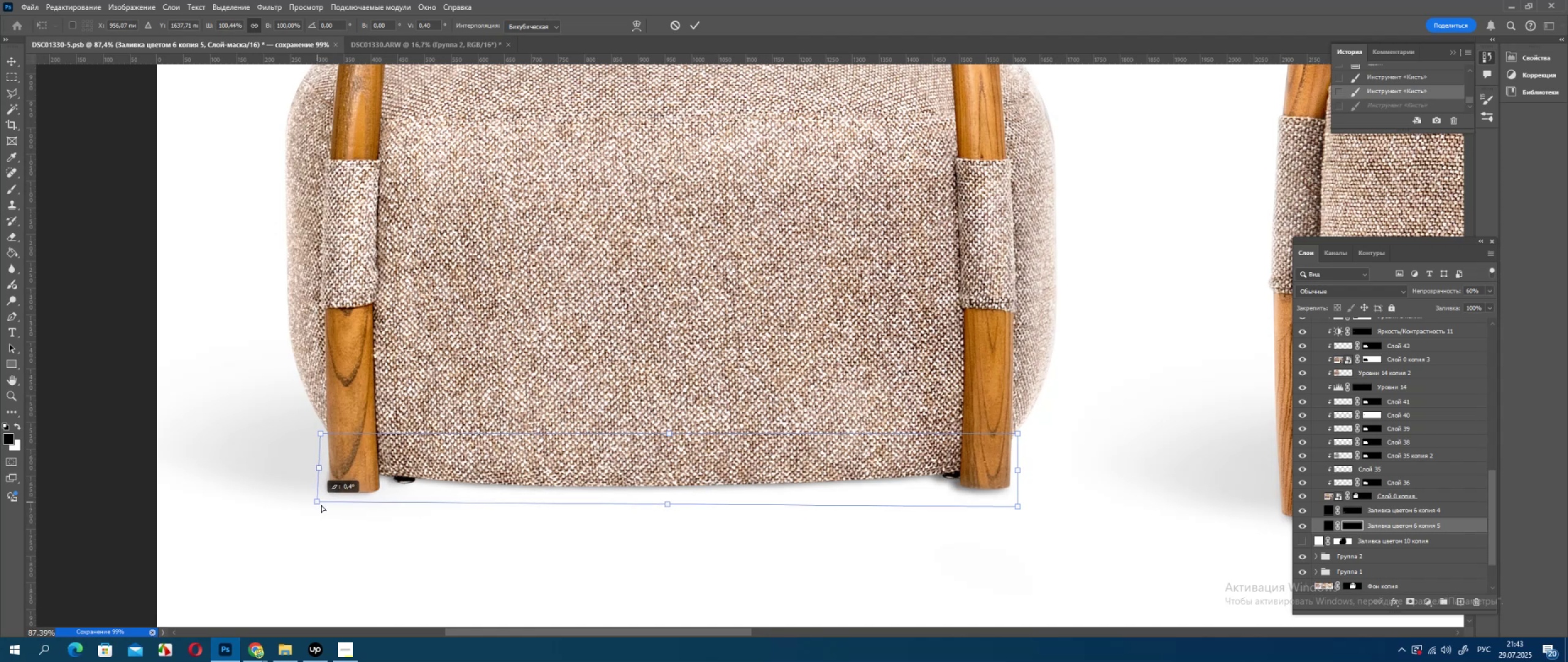 
key(Control+Z)
 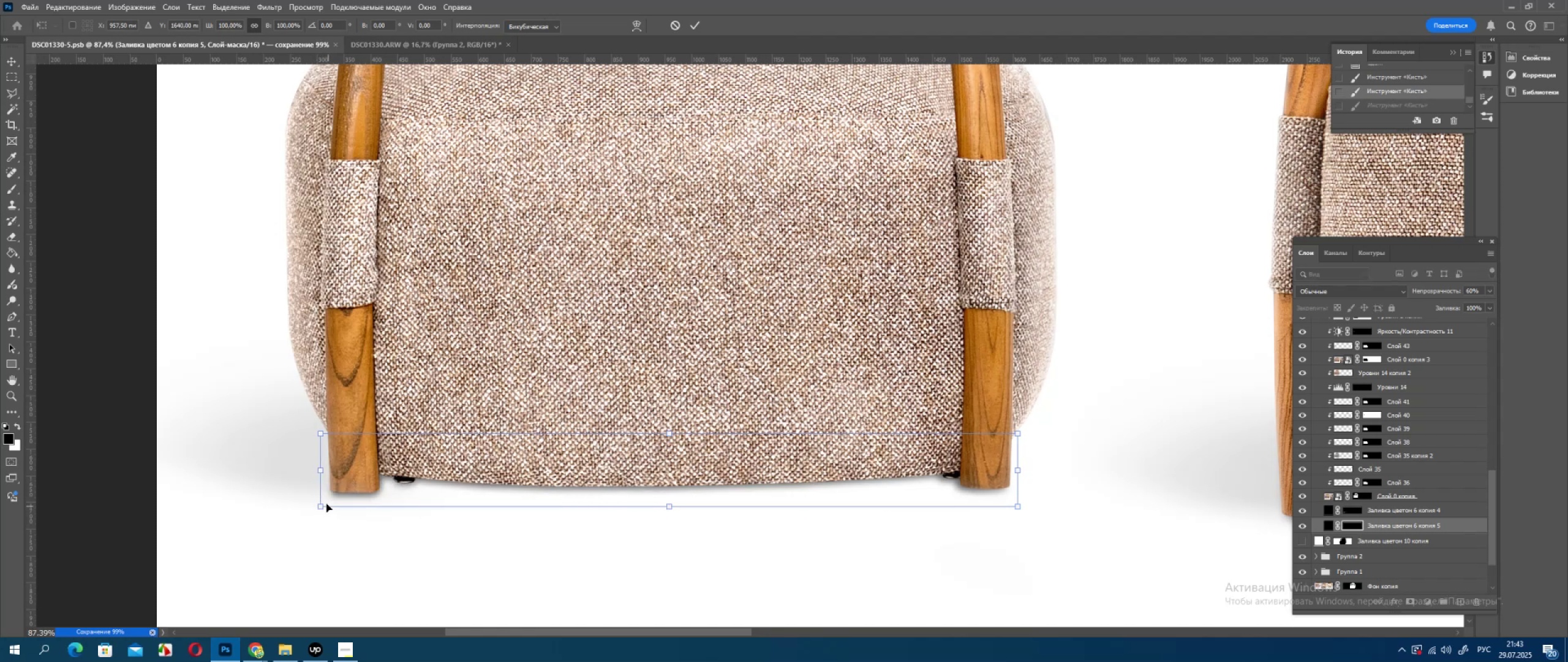 
hold_key(key=ControlLeft, duration=1.54)
 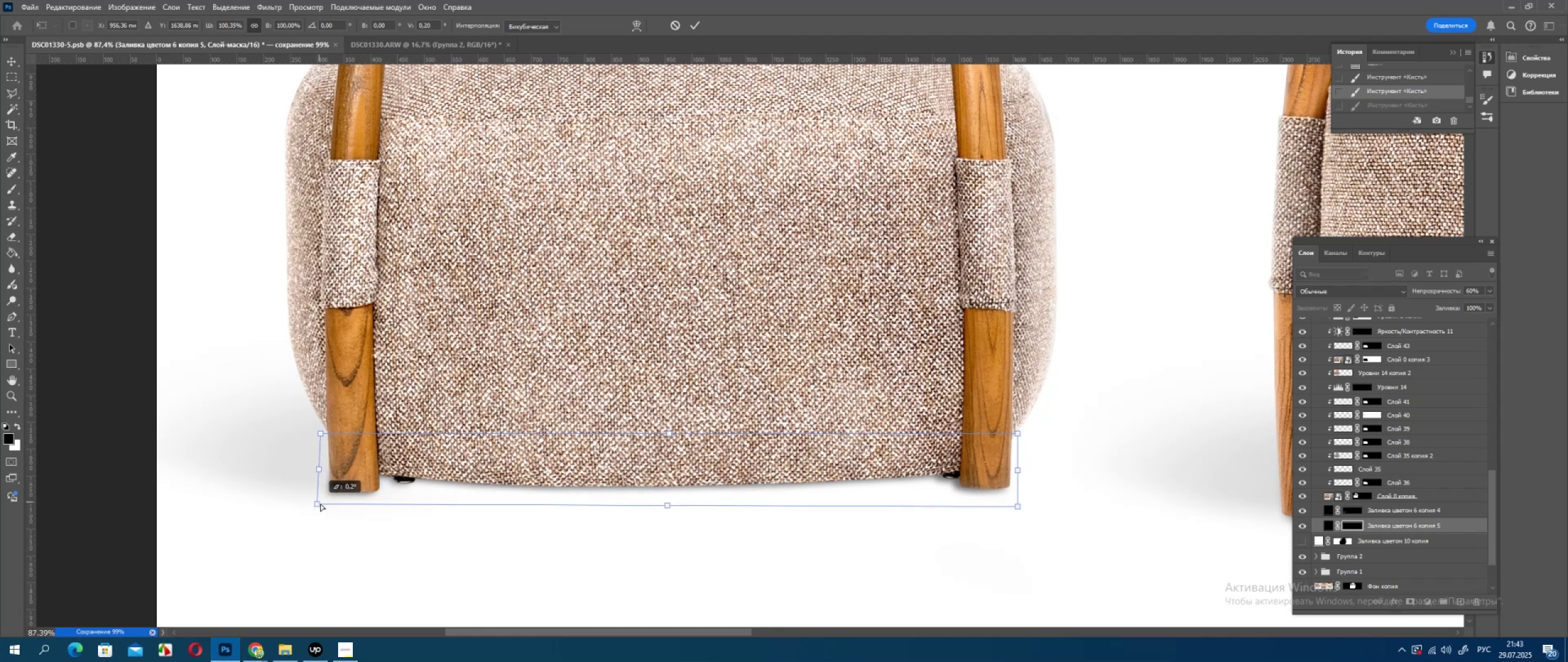 
hold_key(key=ControlLeft, duration=0.47)
 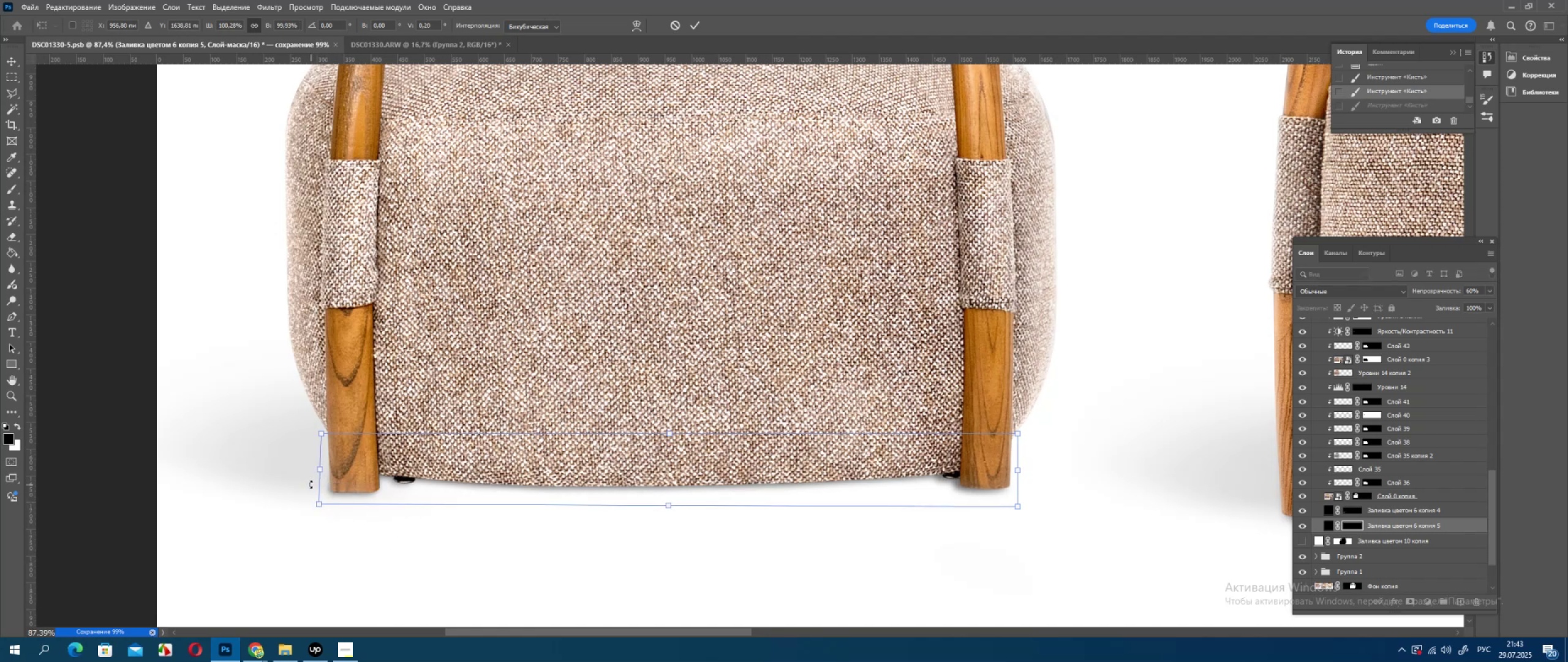 
hold_key(key=ControlLeft, duration=1.5)
left_click_drag(start_coordinate=[322, 433], to_coordinate=[322, 430])
 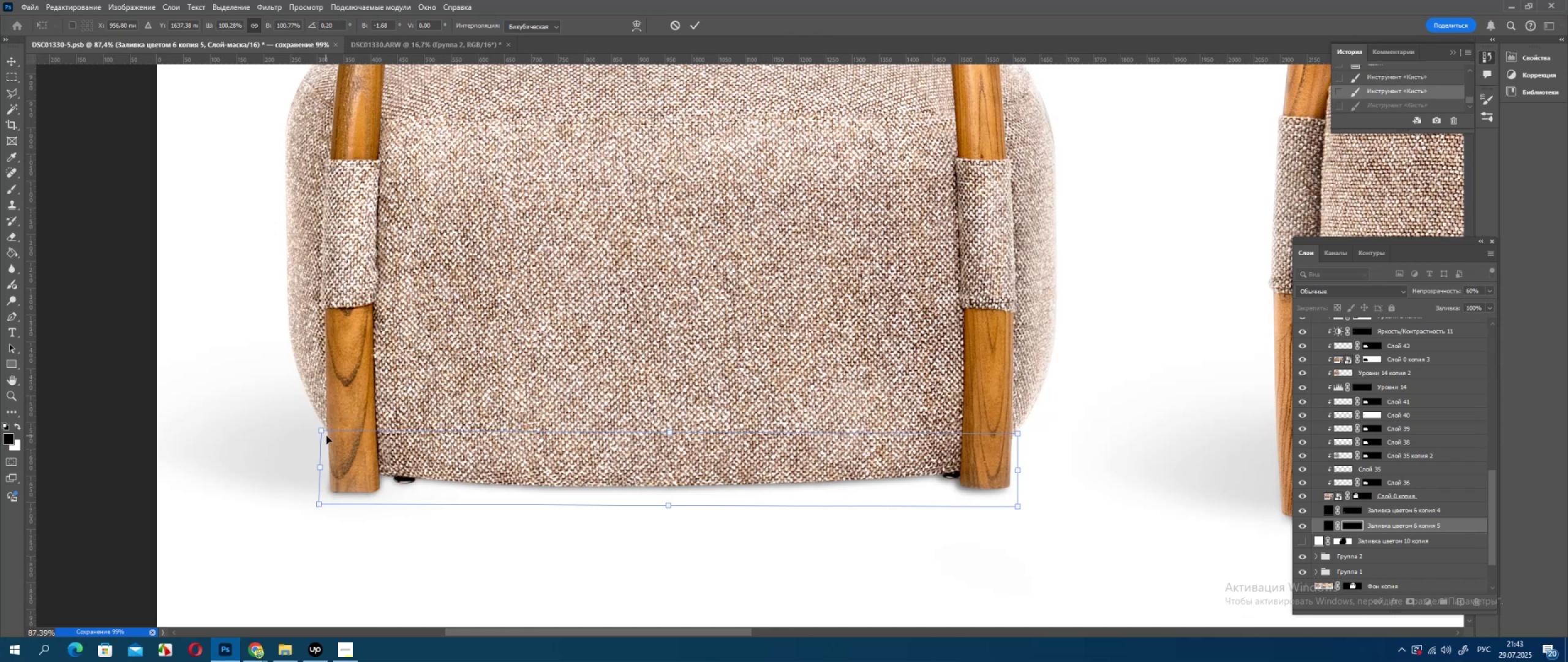 
hold_key(key=ControlLeft, duration=0.36)
 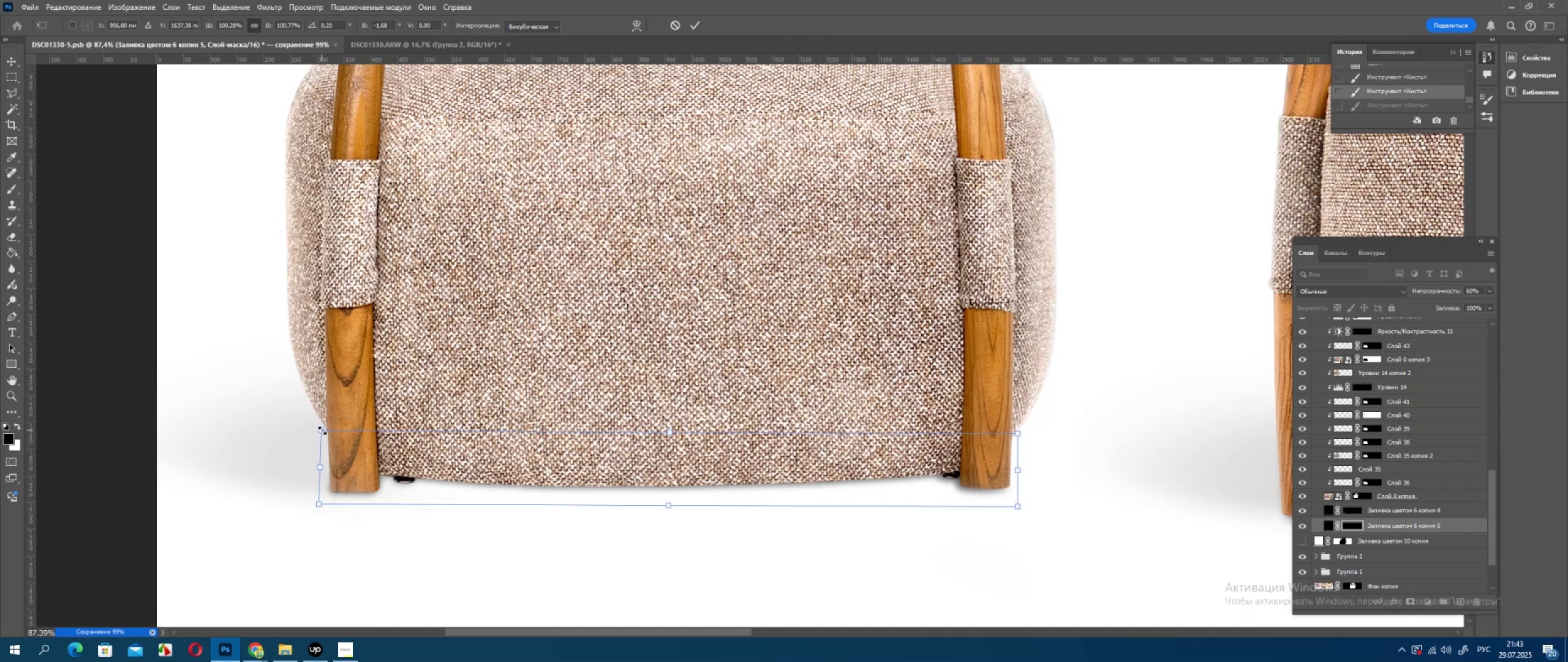 
key(Control+Z)
 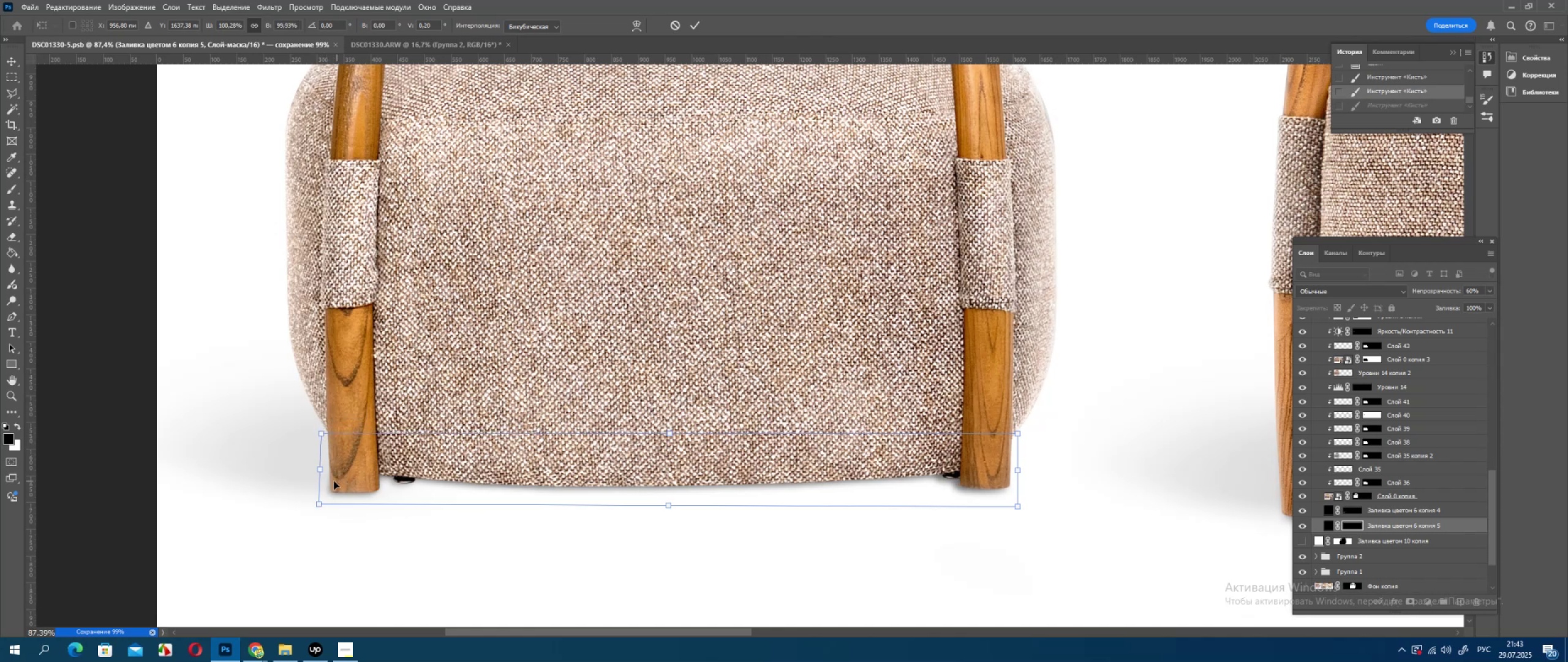 
hold_key(key=ControlLeft, duration=1.53)
left_click_drag(start_coordinate=[318, 471], to_coordinate=[314, 468])
 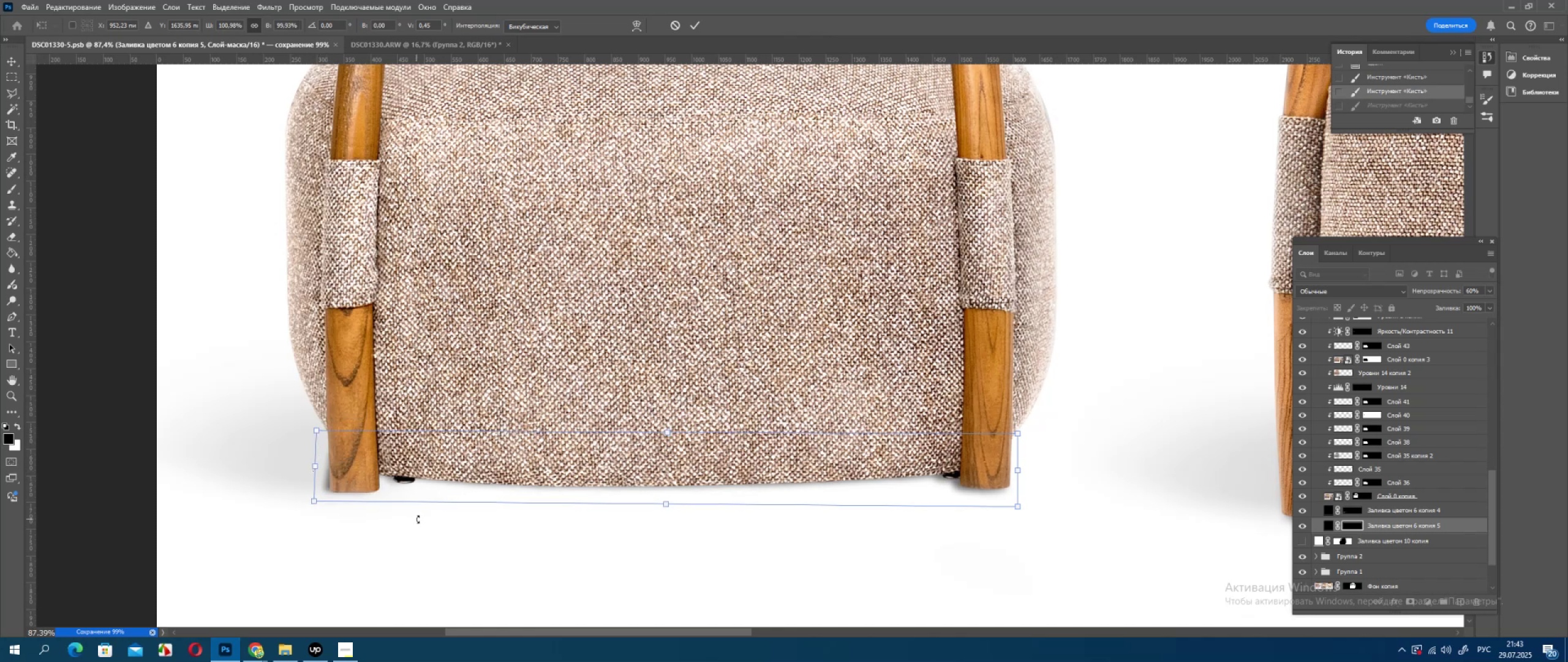 
key(Control+ControlLeft)
 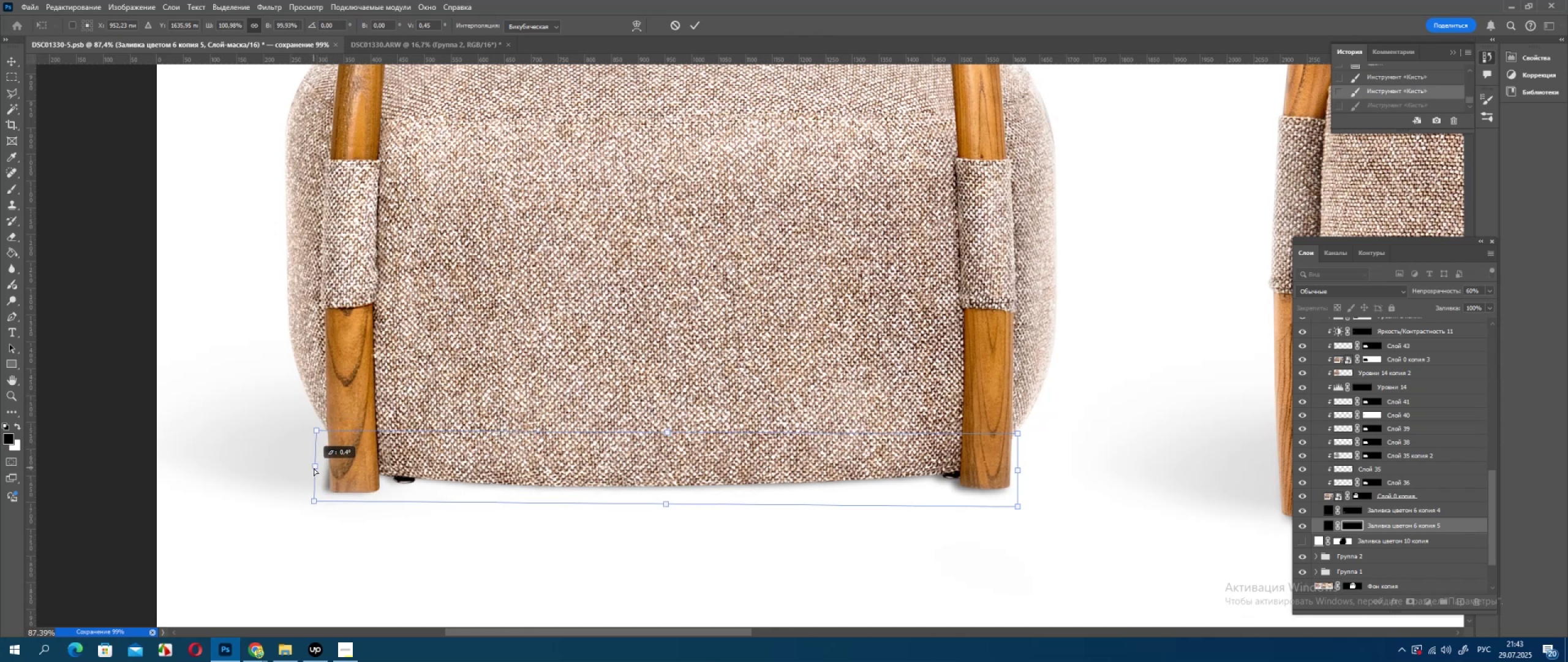 
key(Control+ControlLeft)
 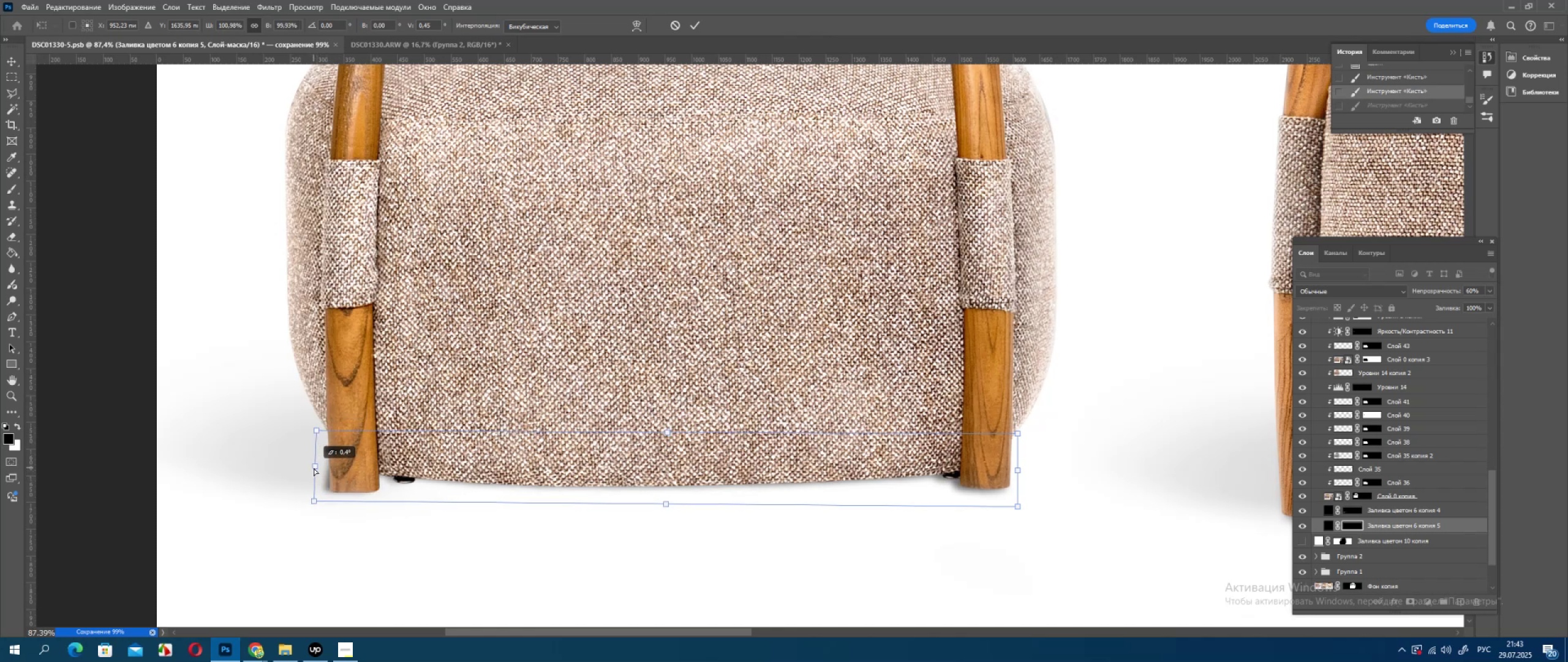 
key(Control+ControlLeft)
 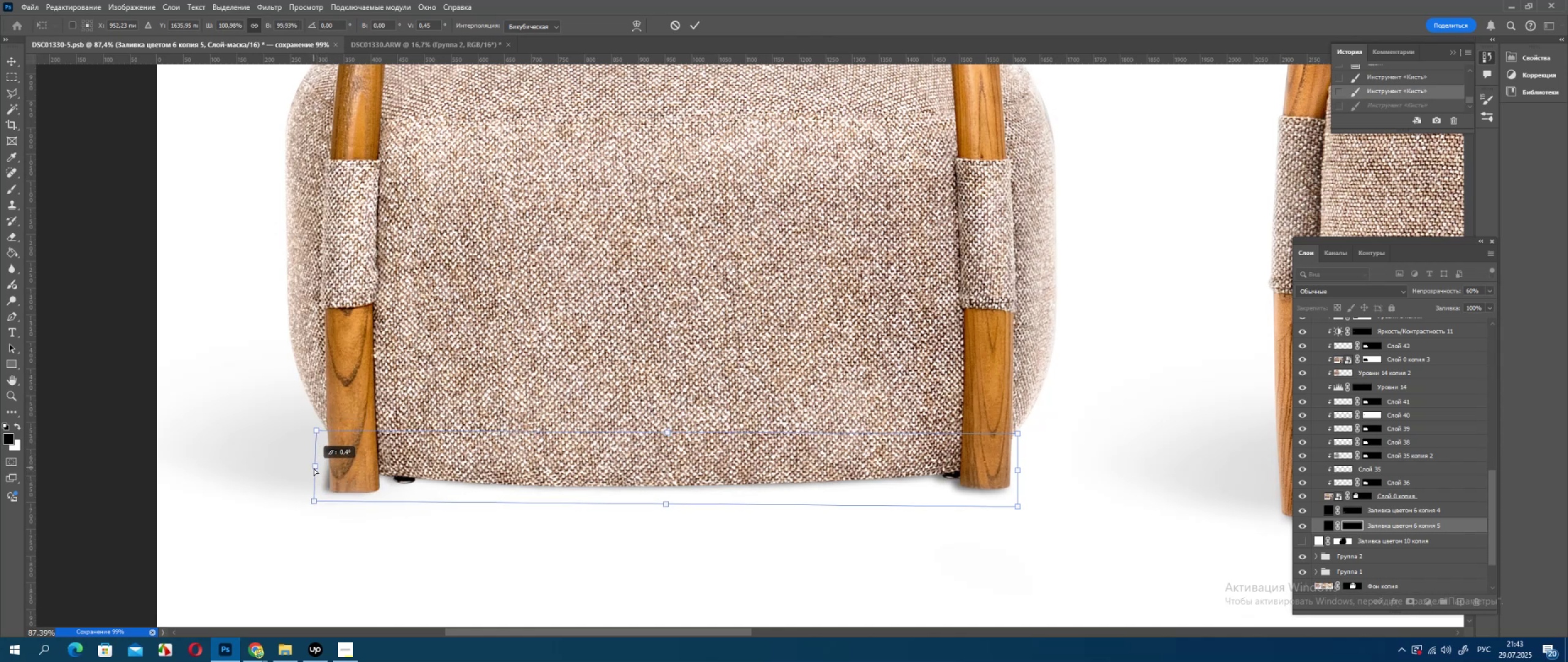 
key(Control+ControlLeft)
 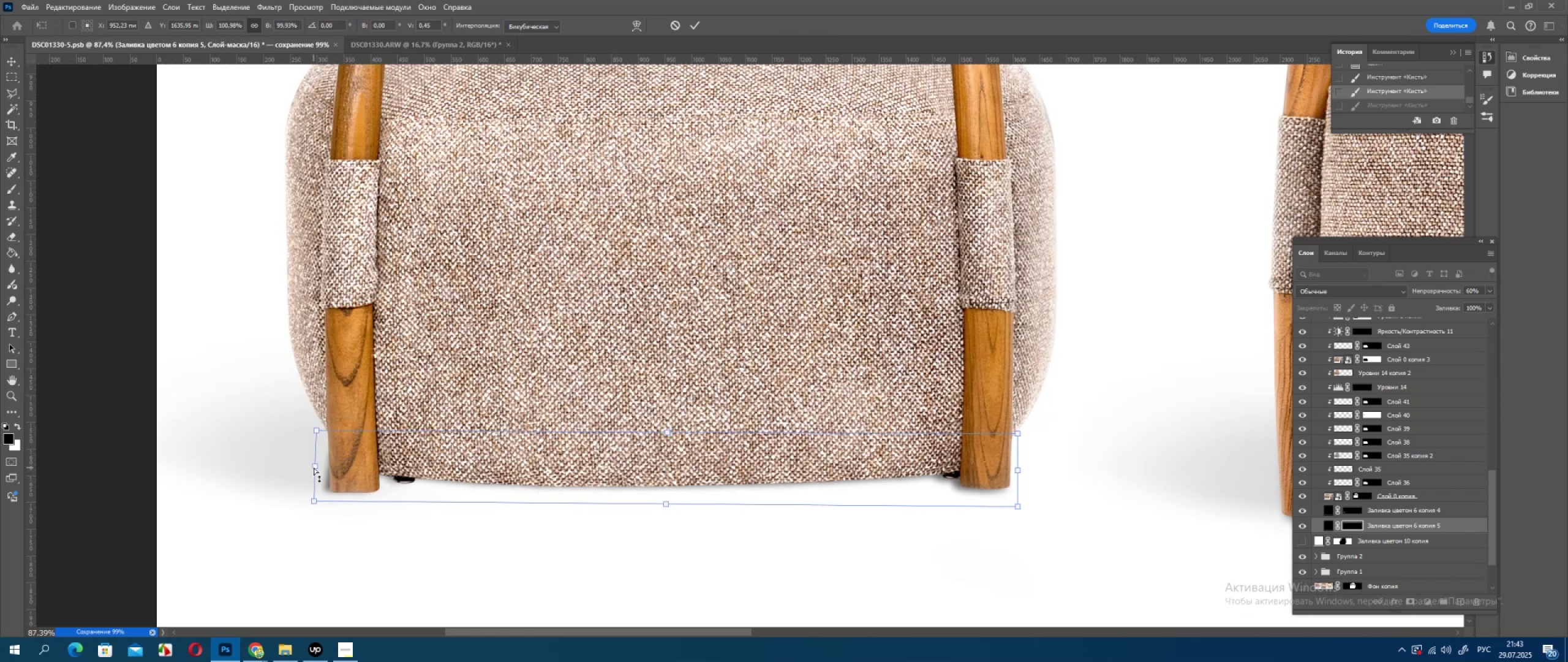 
key(Control+ControlLeft)
 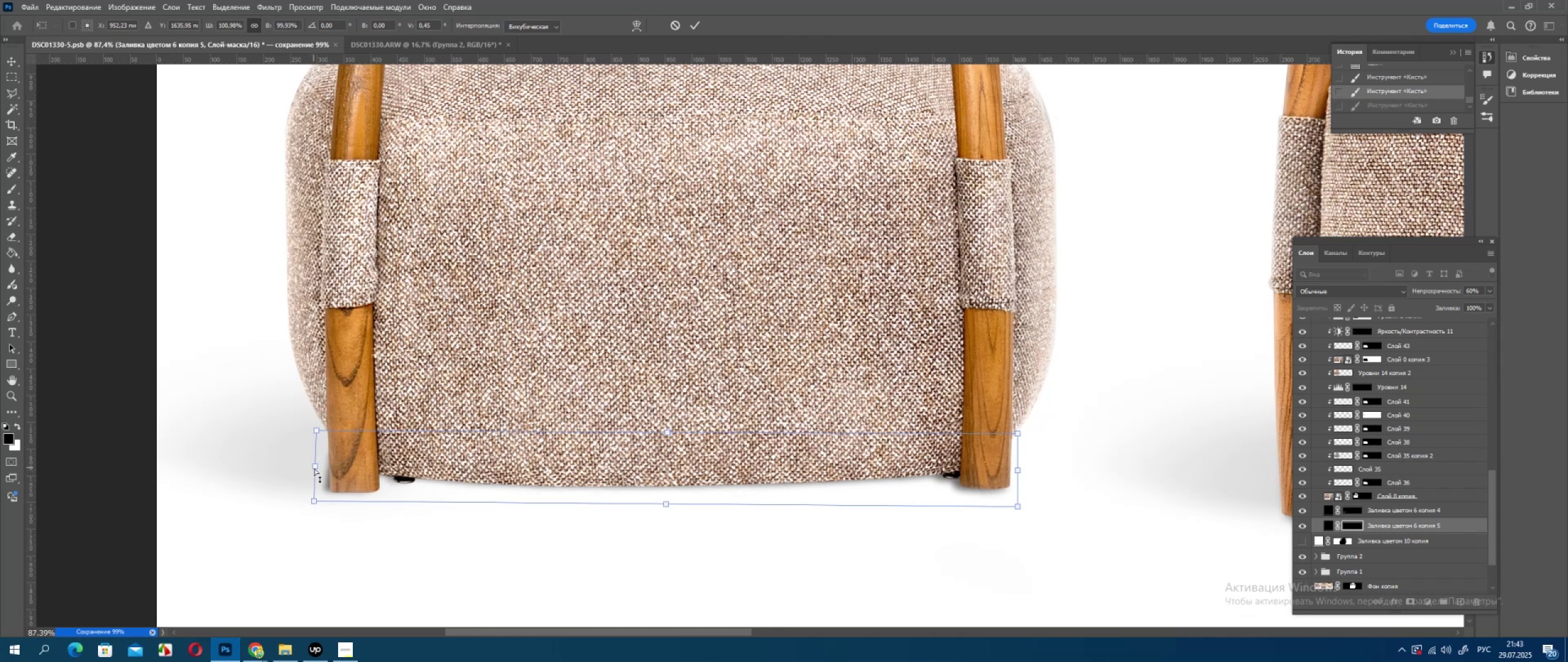 
key(Control+ControlLeft)
 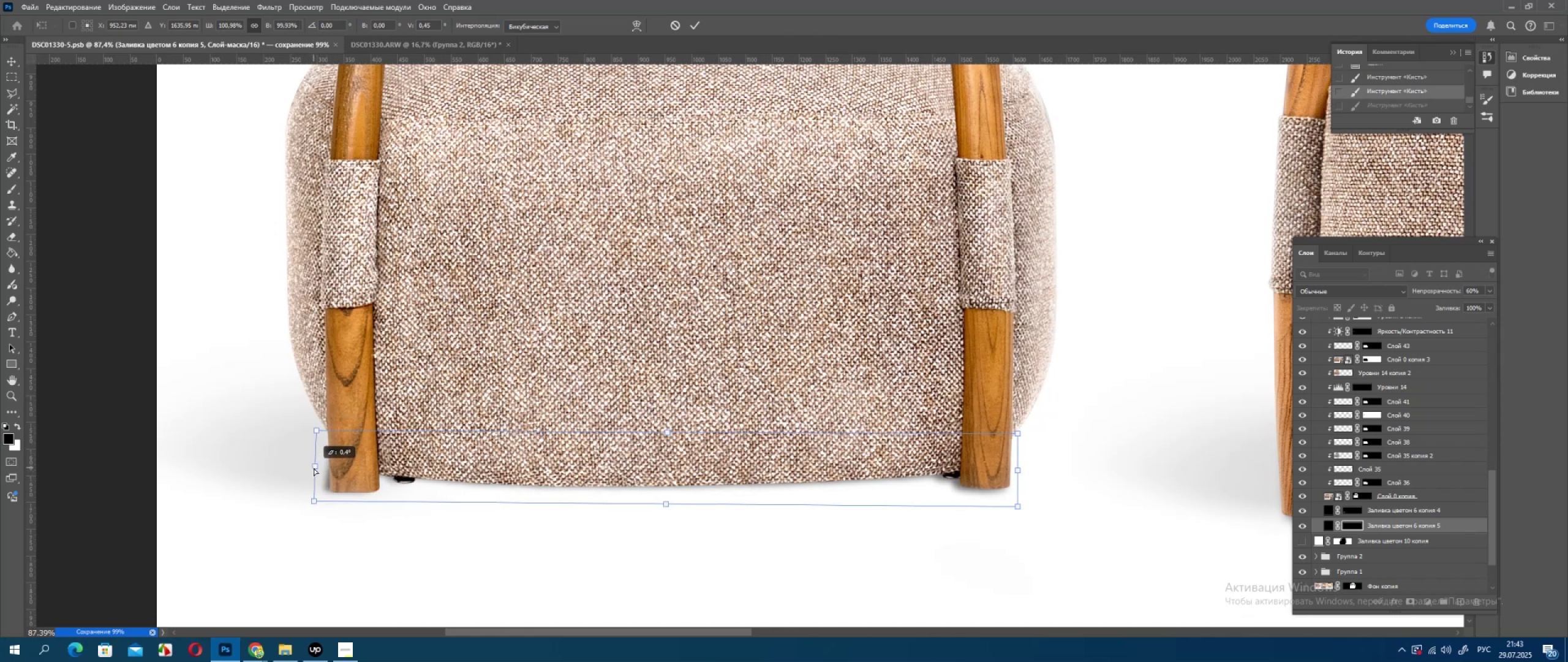 
key(Control+ControlLeft)
 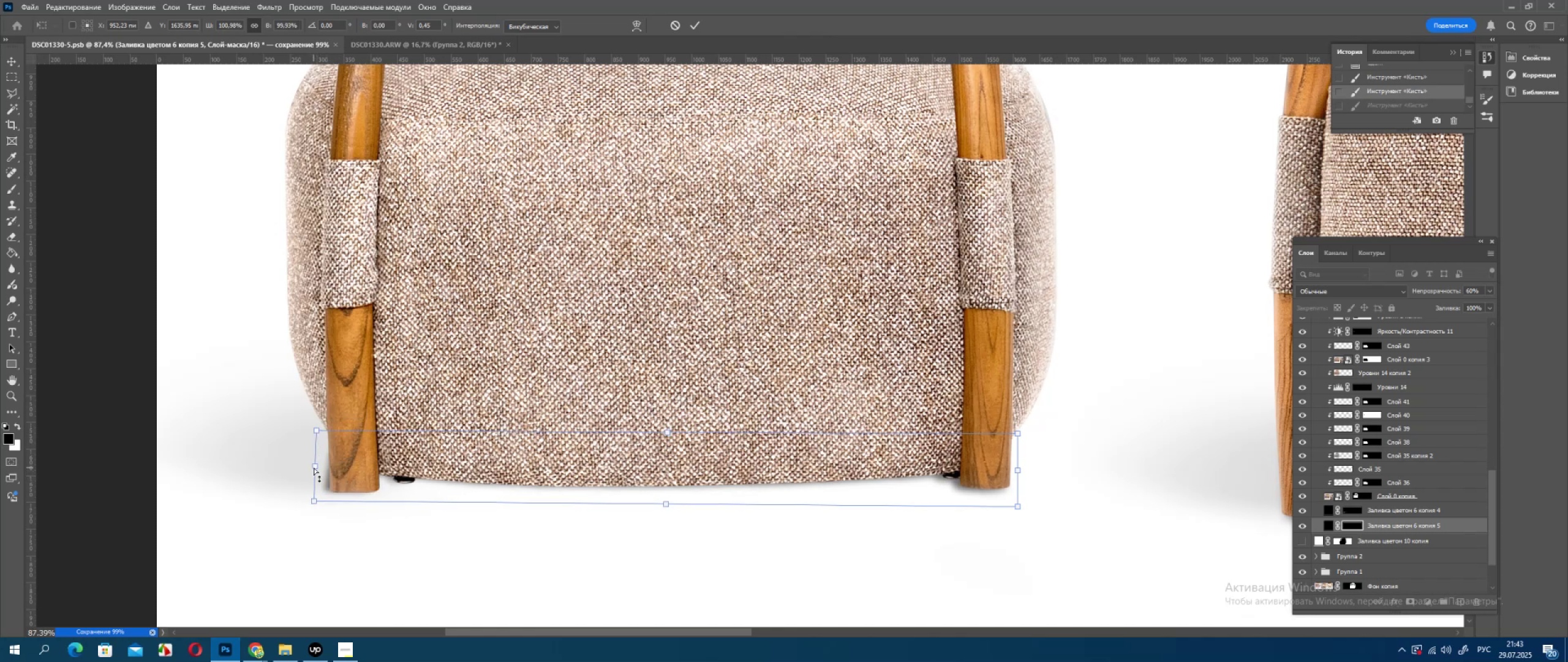 
key(Control+ControlLeft)
 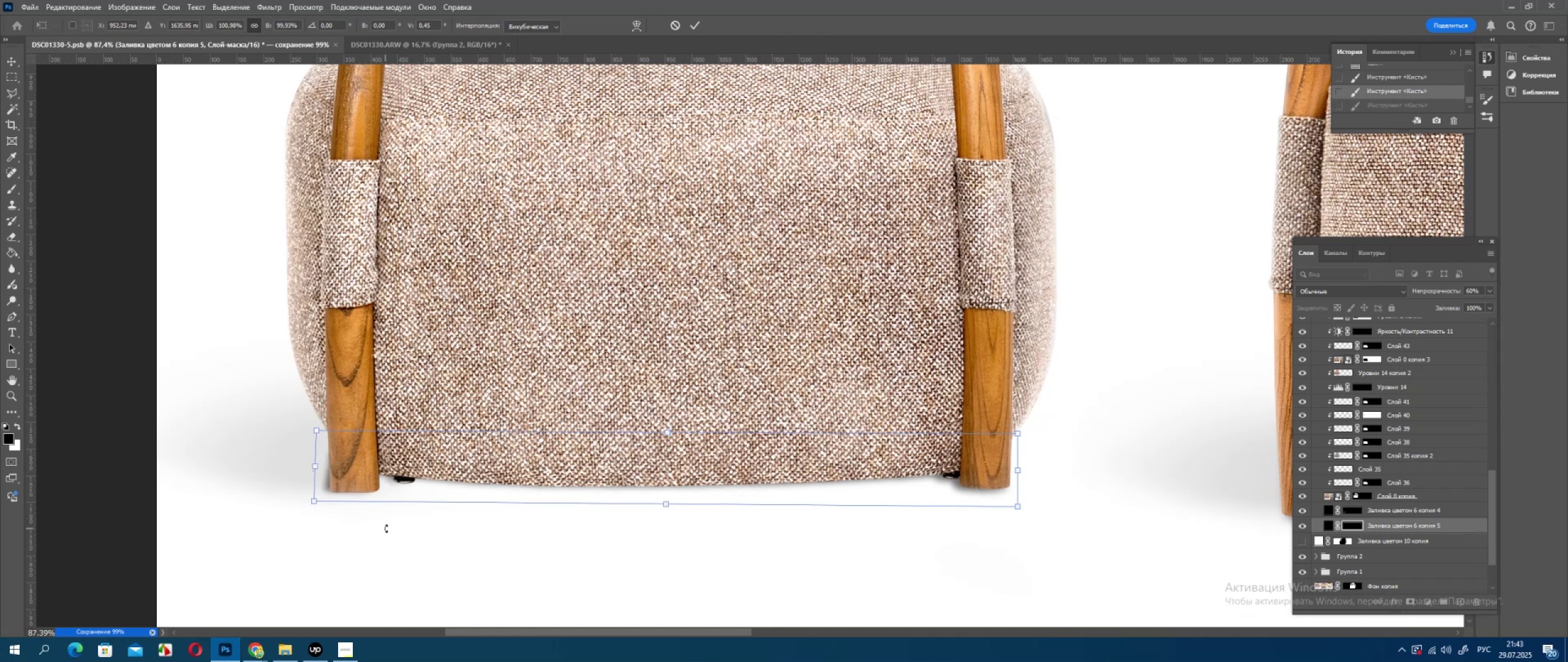 
key(Control+Z)
 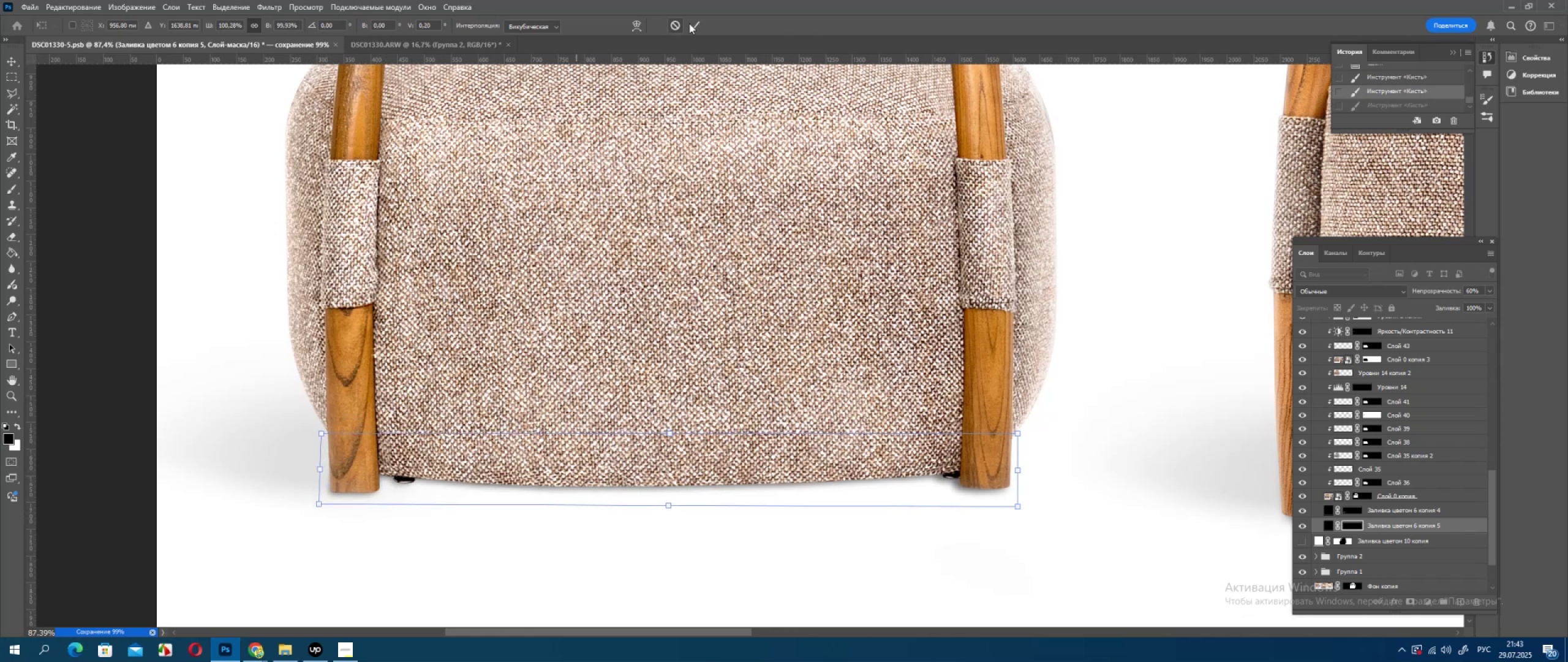 
left_click([683, 28])
 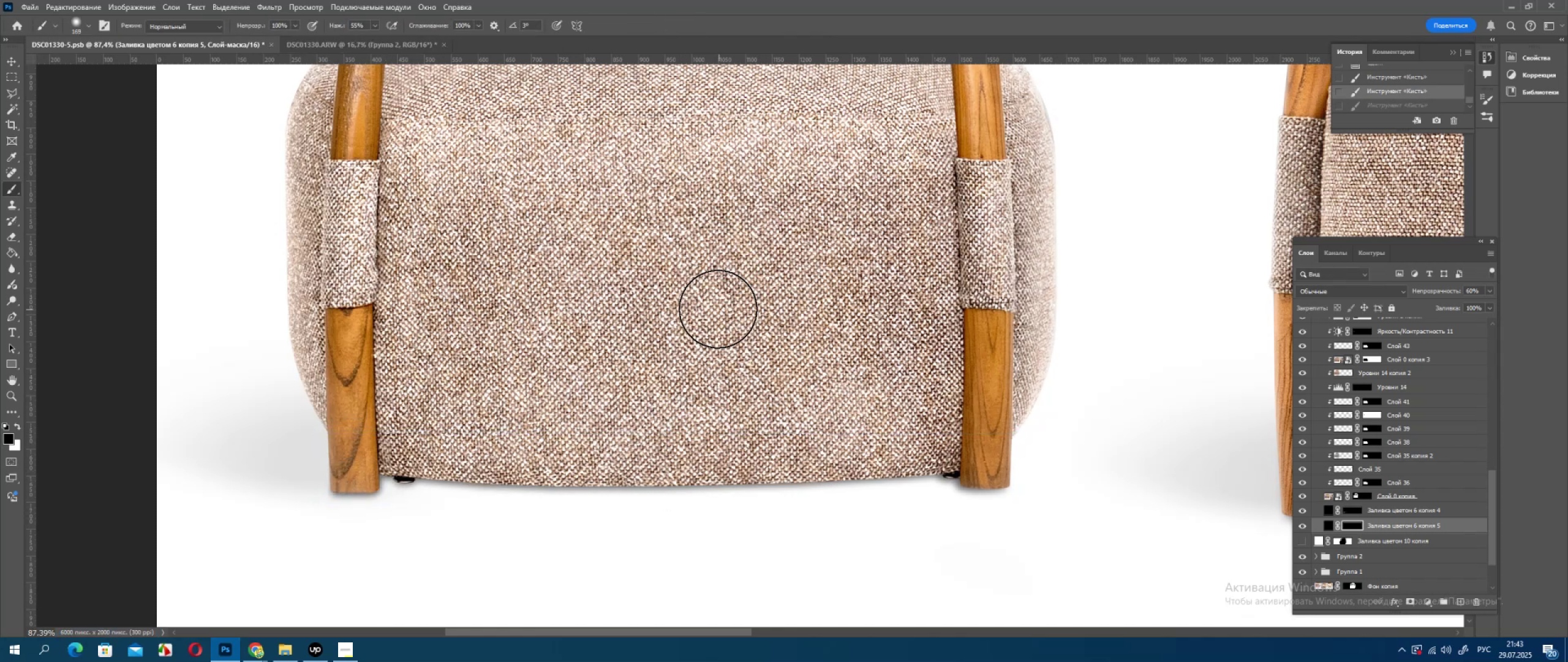 
key(Alt+AltLeft)
 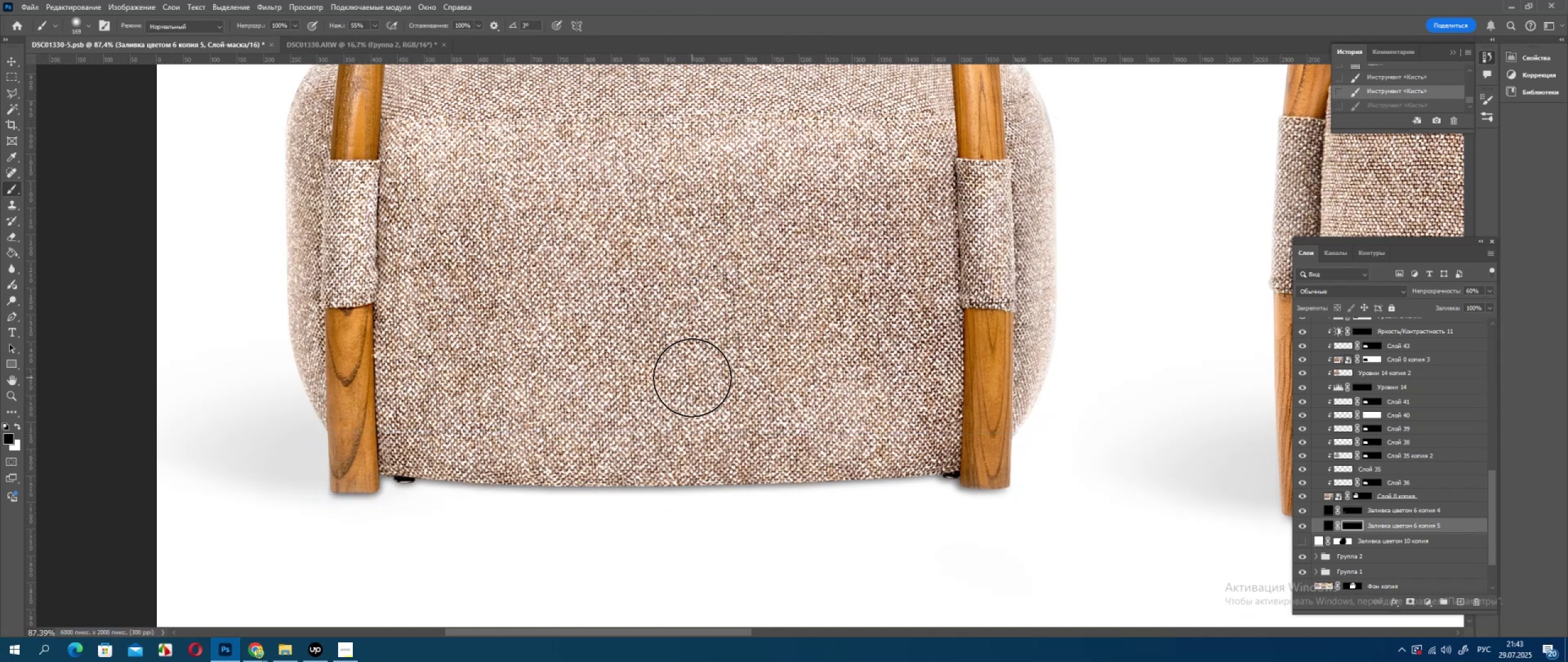 
scroll: coordinate [693, 385], scroll_direction: down, amount: 5.0
 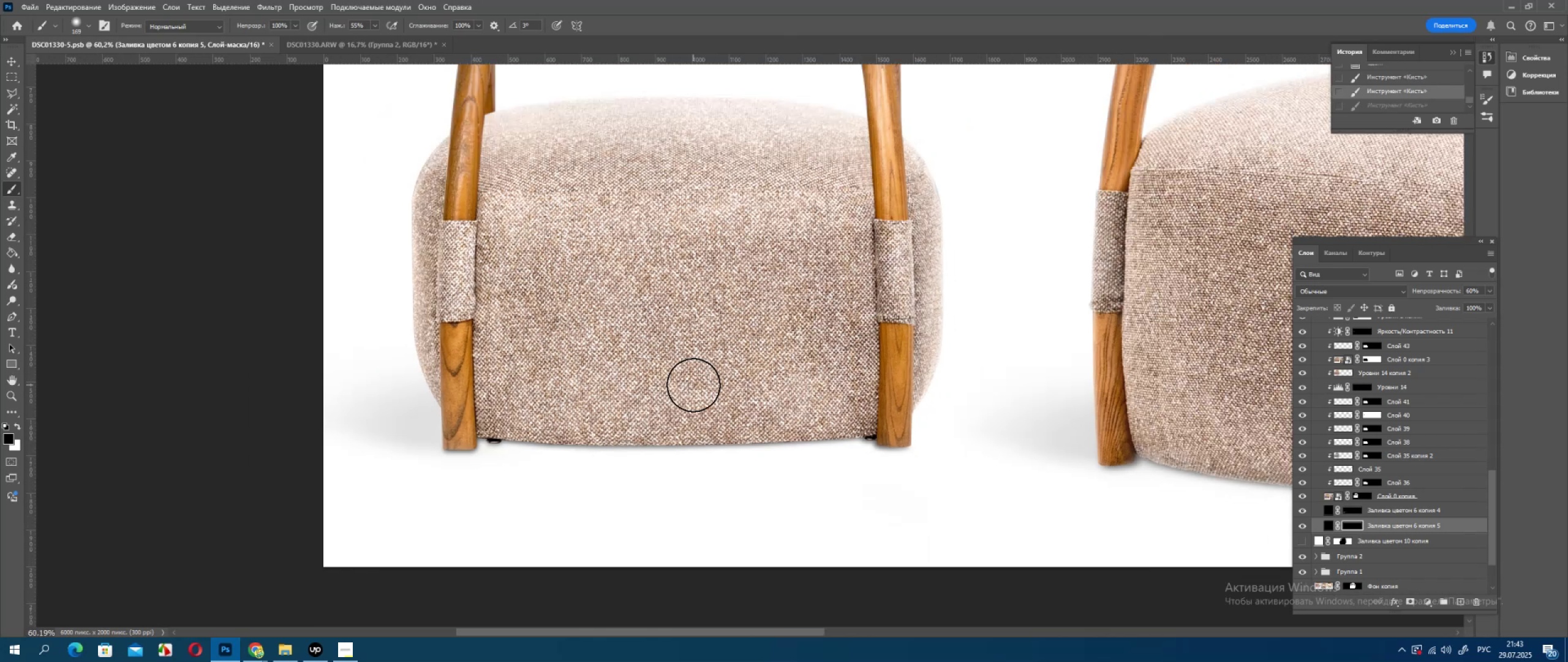 
key(Alt+AltLeft)
 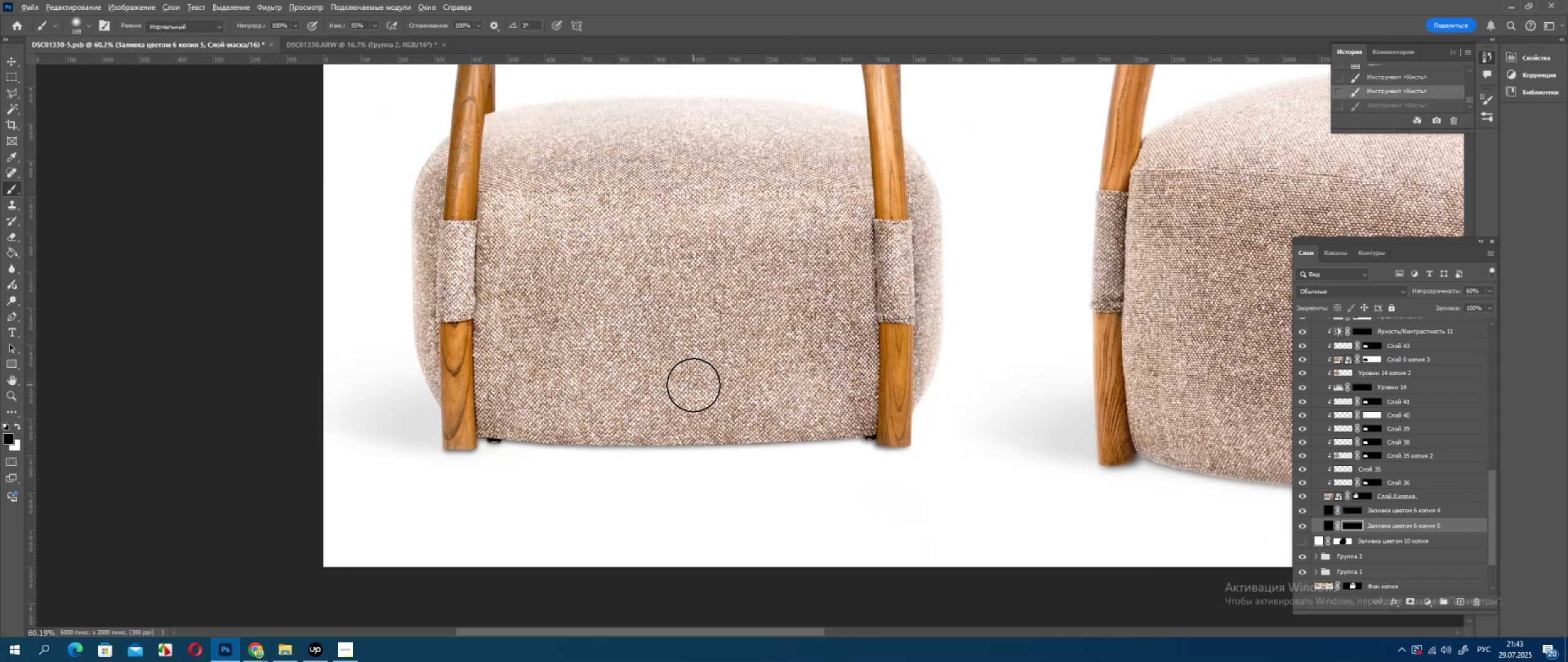 
scroll: coordinate [693, 385], scroll_direction: up, amount: 2.0
 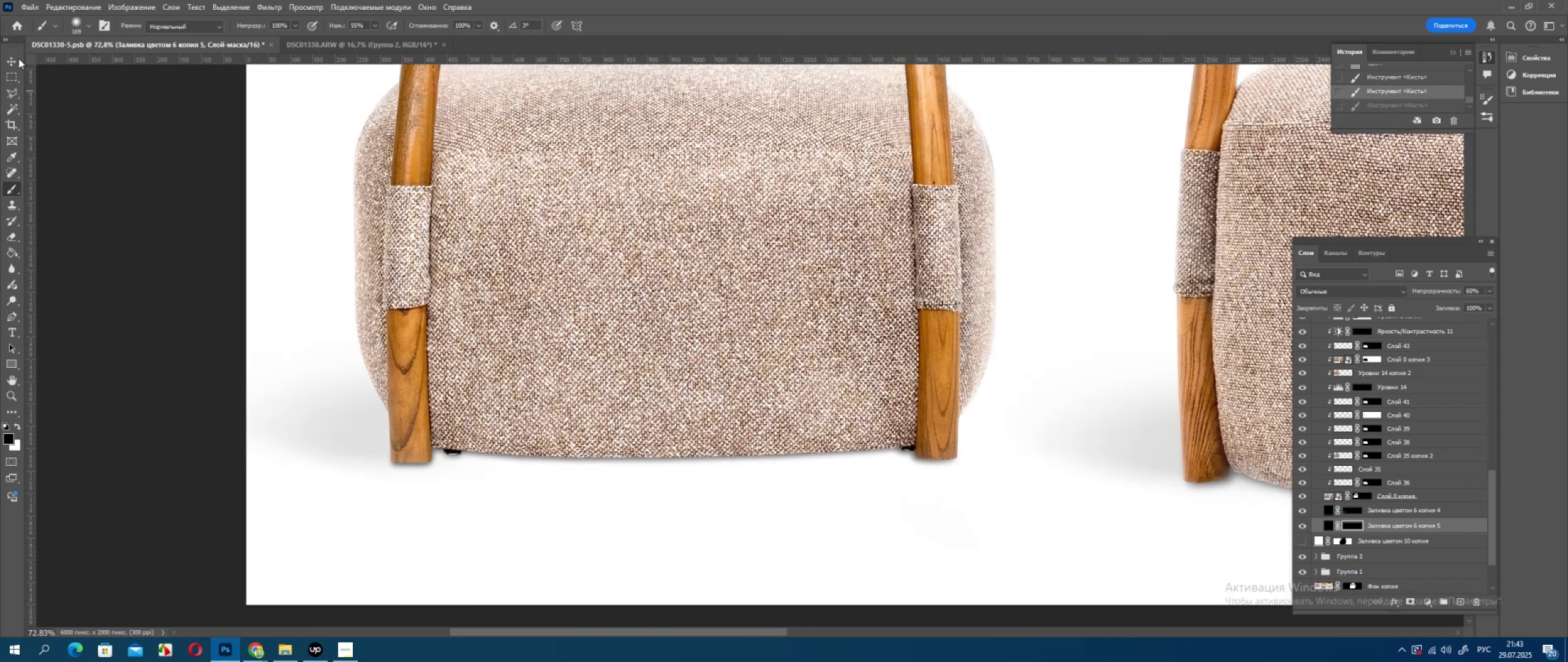 
key(ArrowLeft)
 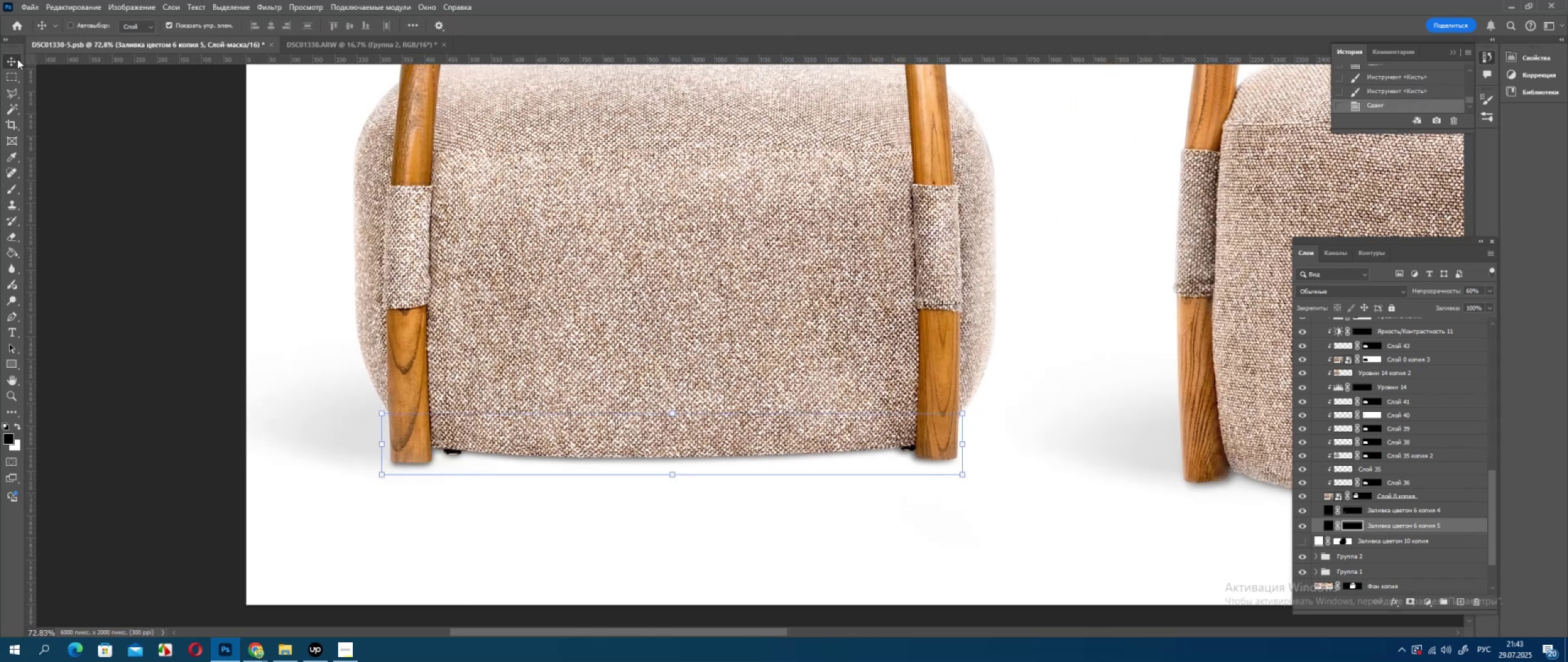 
key(ArrowLeft)
 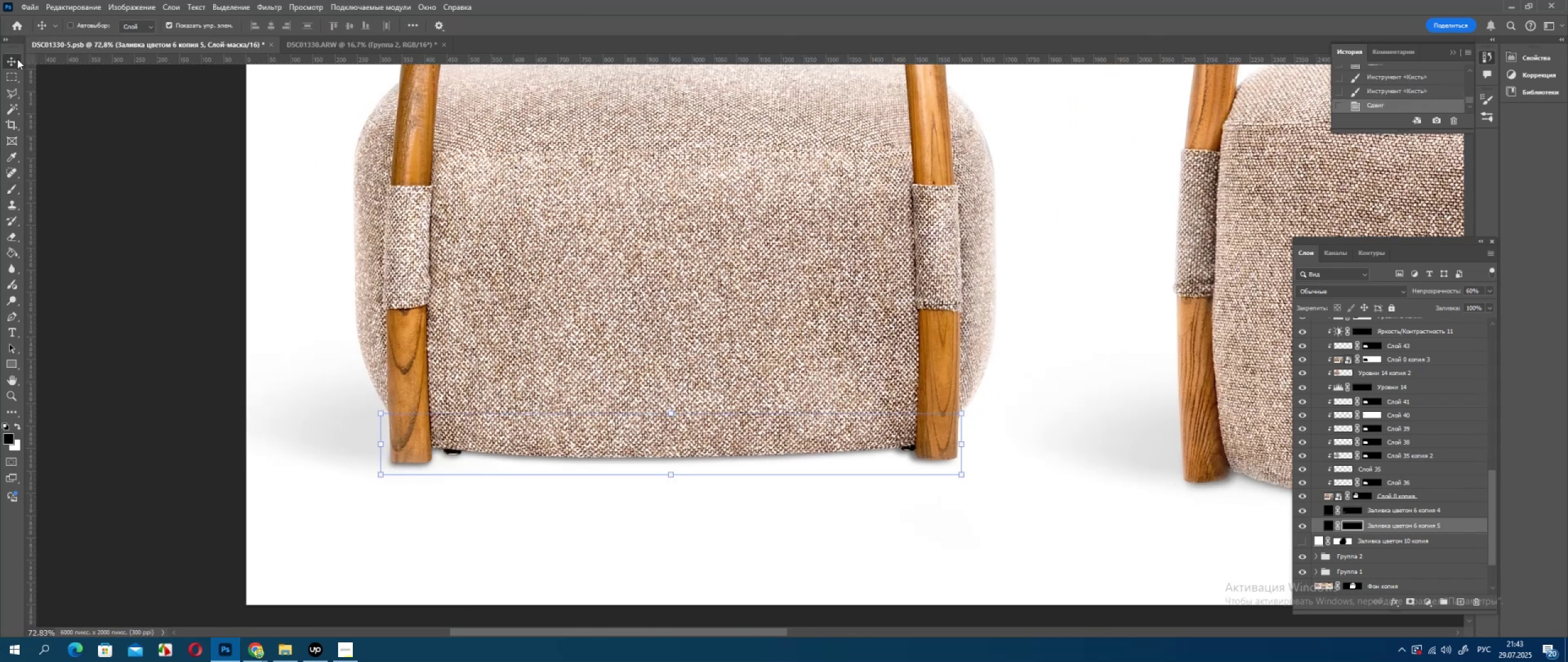 
key(ArrowUp)
 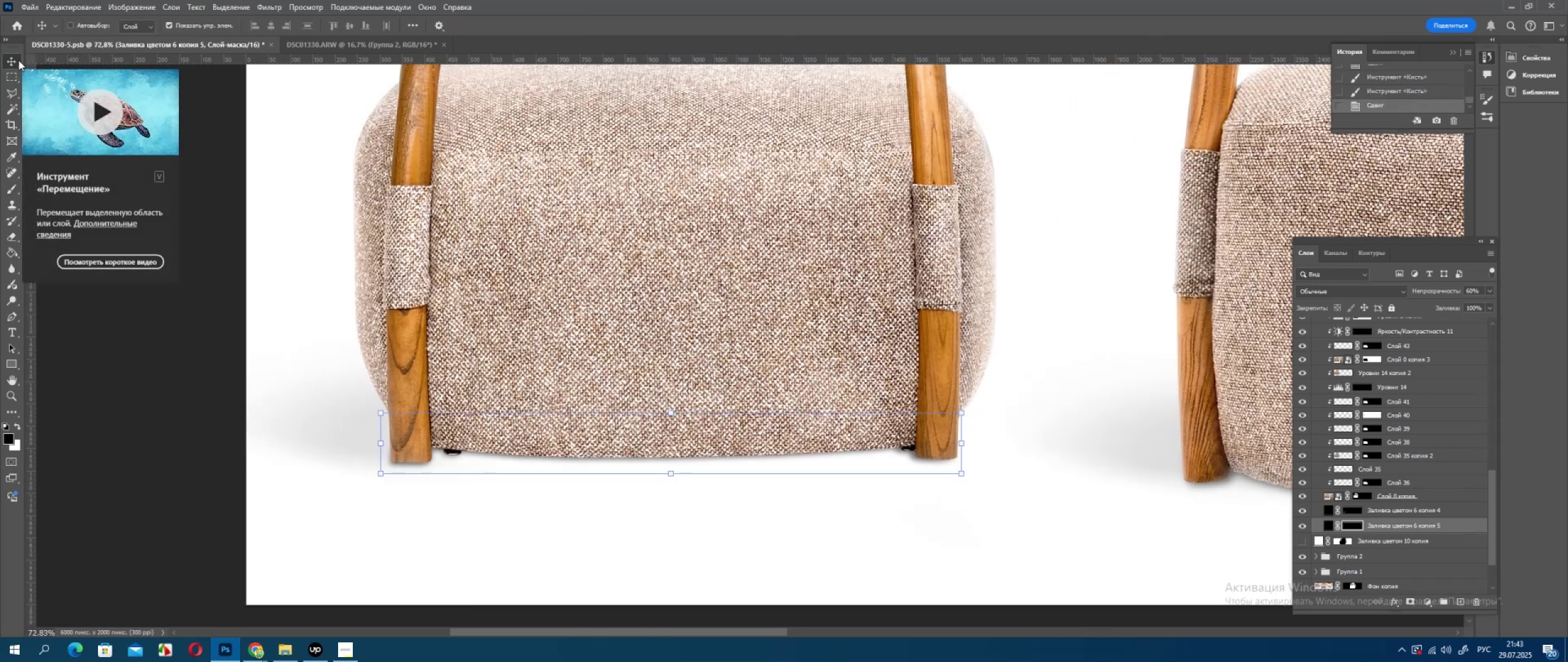 
key(ArrowUp)
 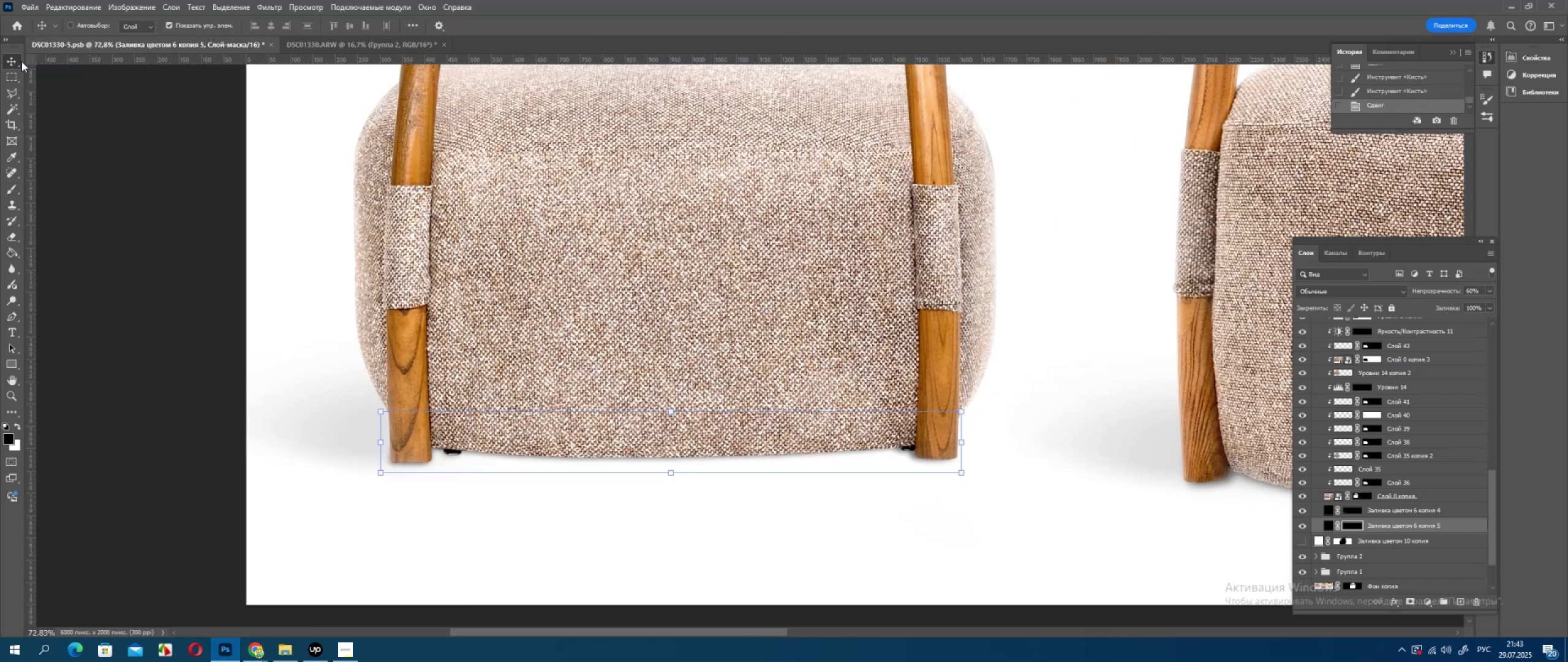 
key(ArrowDown)
 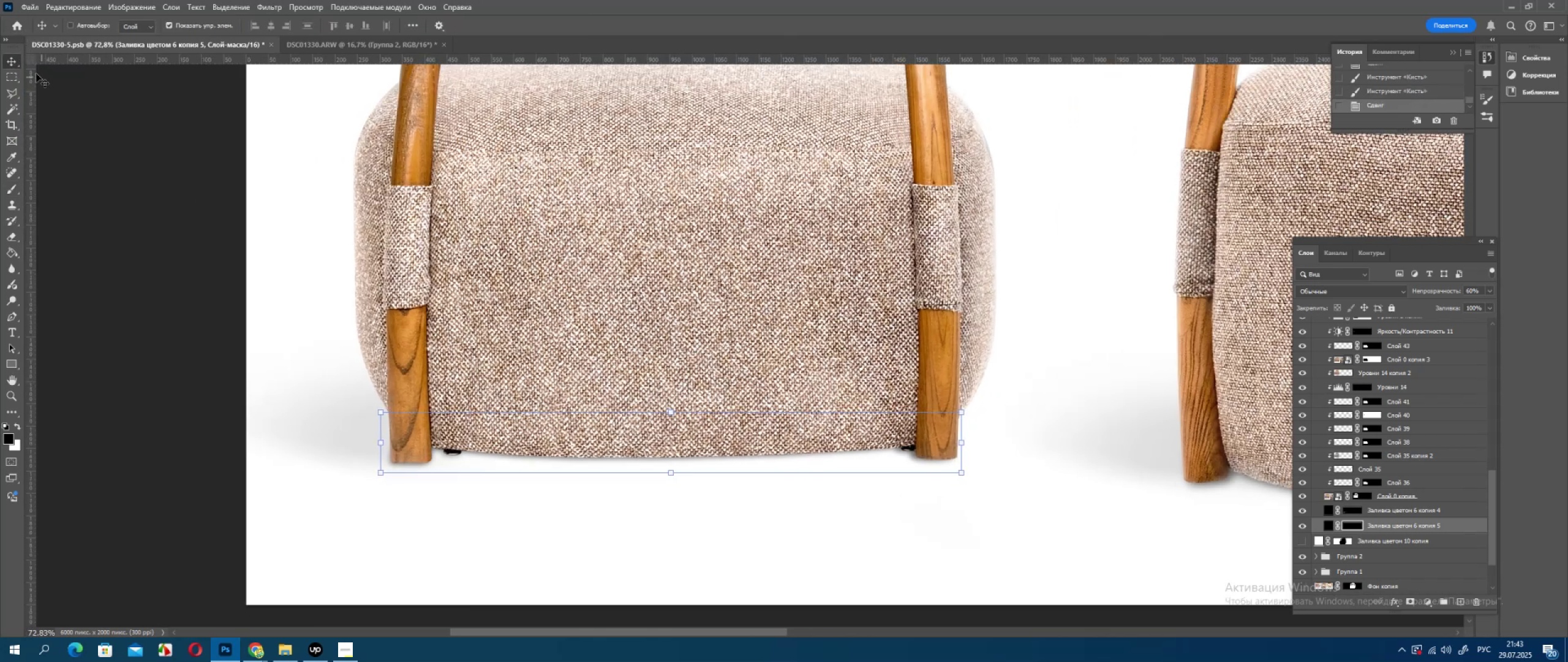 
left_click([7, 86])
 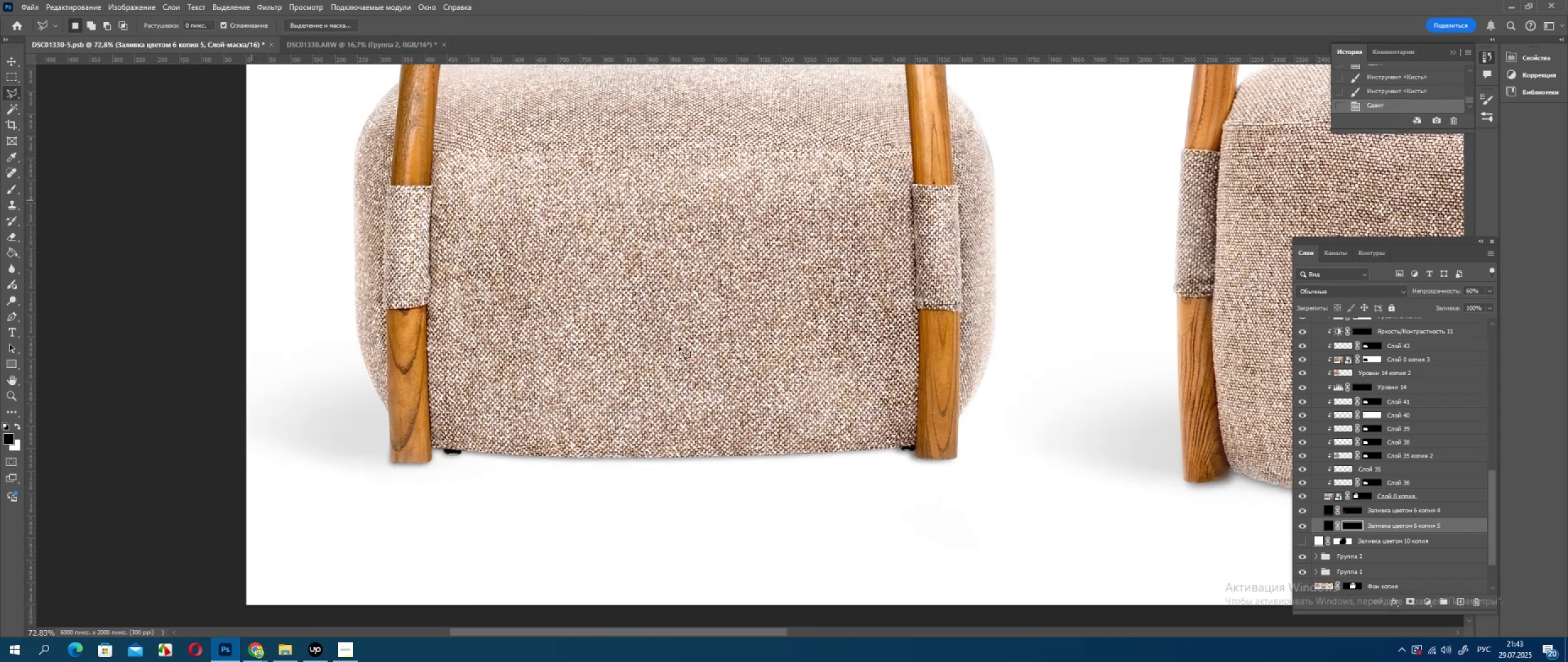 
key(Alt+AltLeft)
 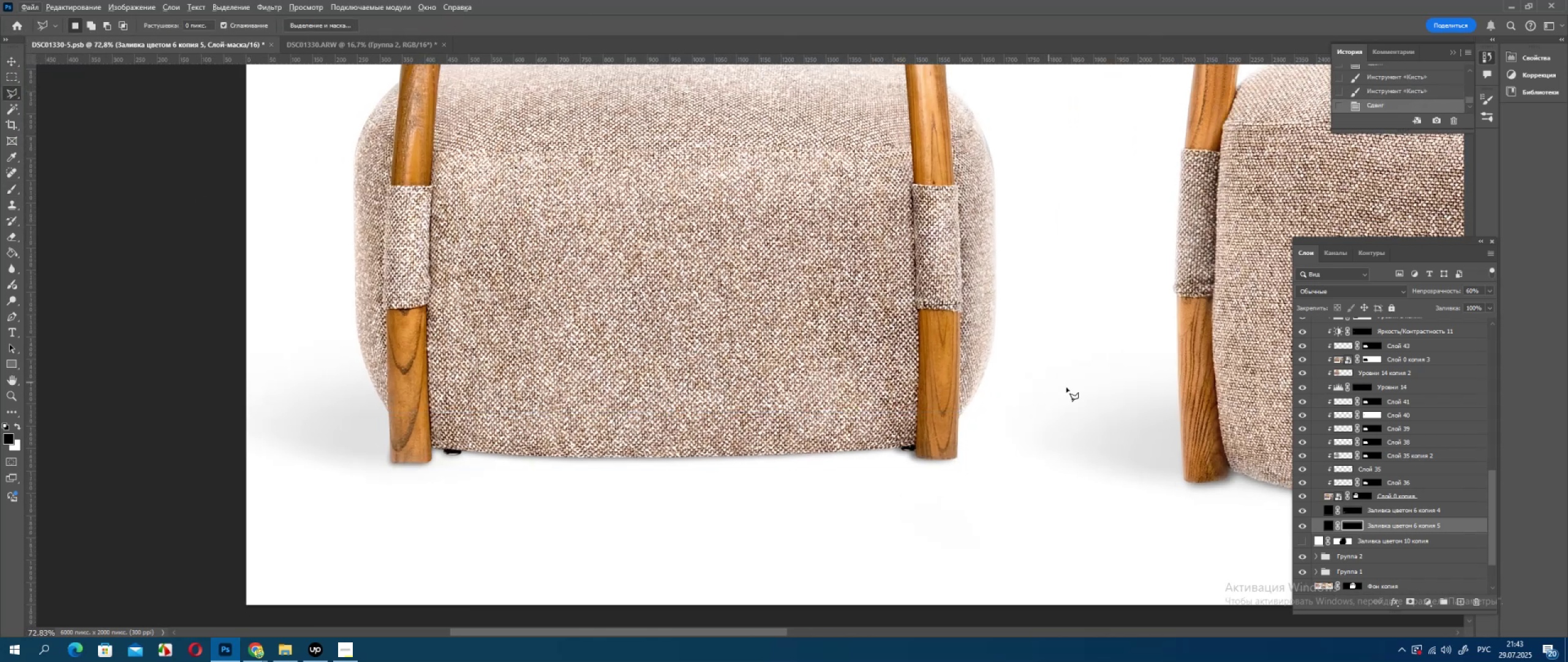 
hold_key(key=Space, duration=1.01)
 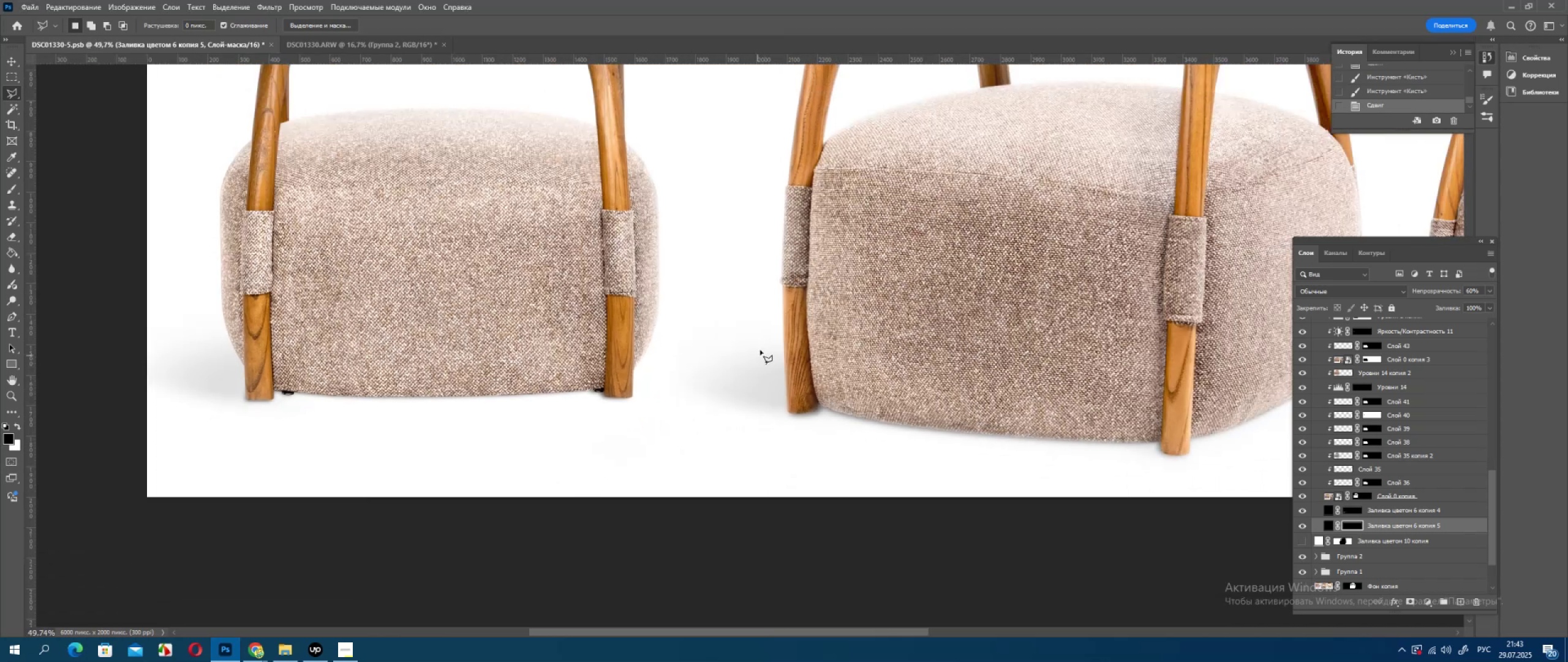 
left_click_drag(start_coordinate=[1080, 403], to_coordinate=[695, 356])
 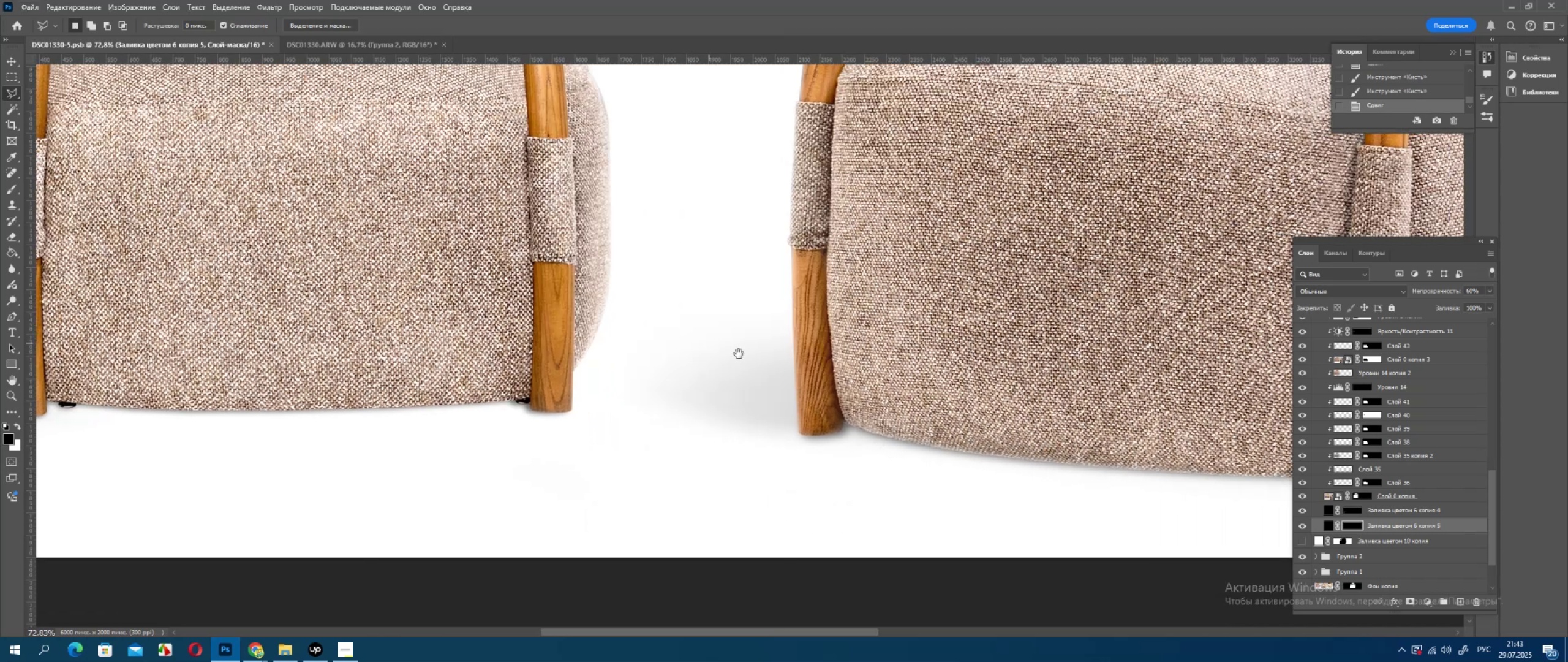 
key(Alt+AltLeft)
 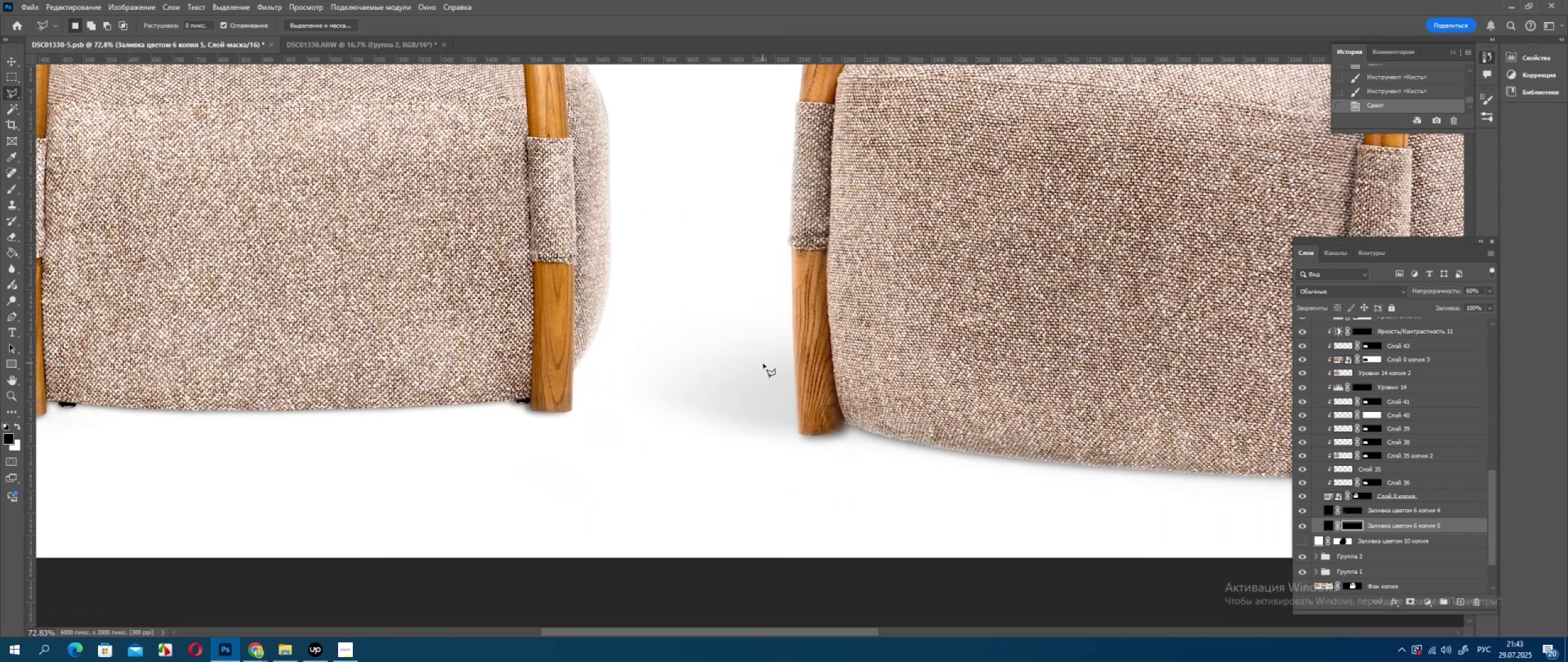 
scroll: coordinate [765, 368], scroll_direction: down, amount: 4.0
 